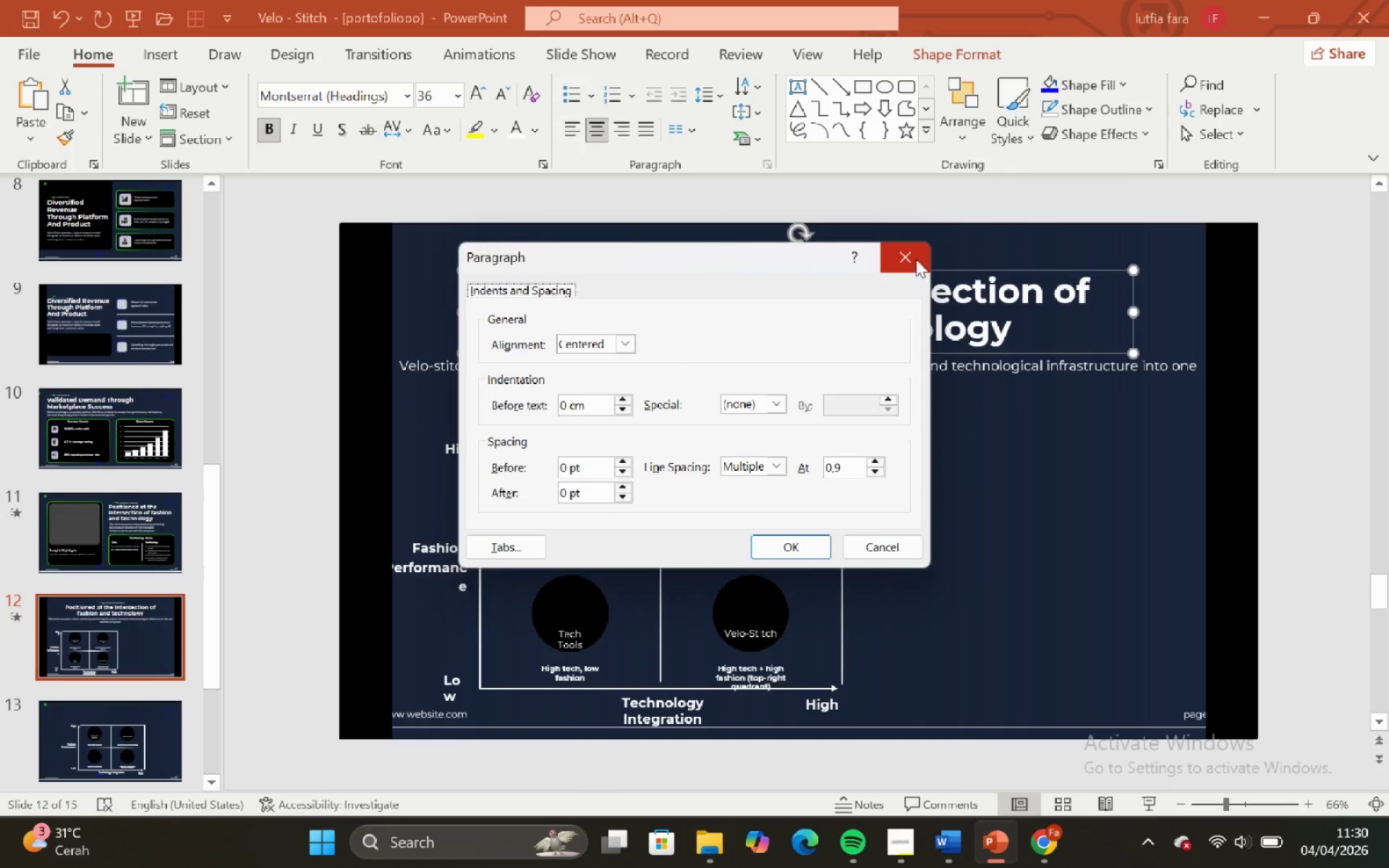 
double_click([912, 211])
 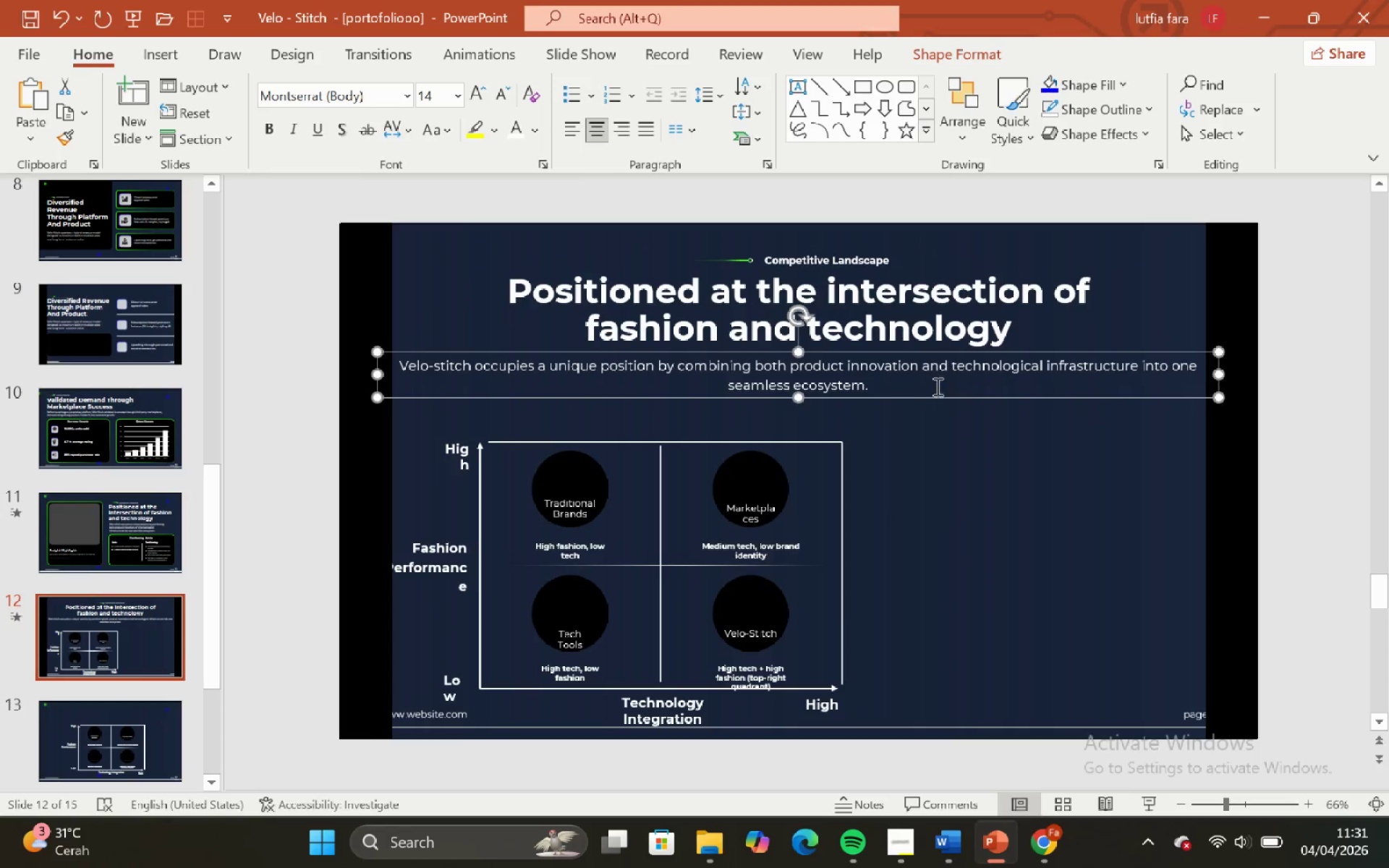 
left_click([927, 234])
 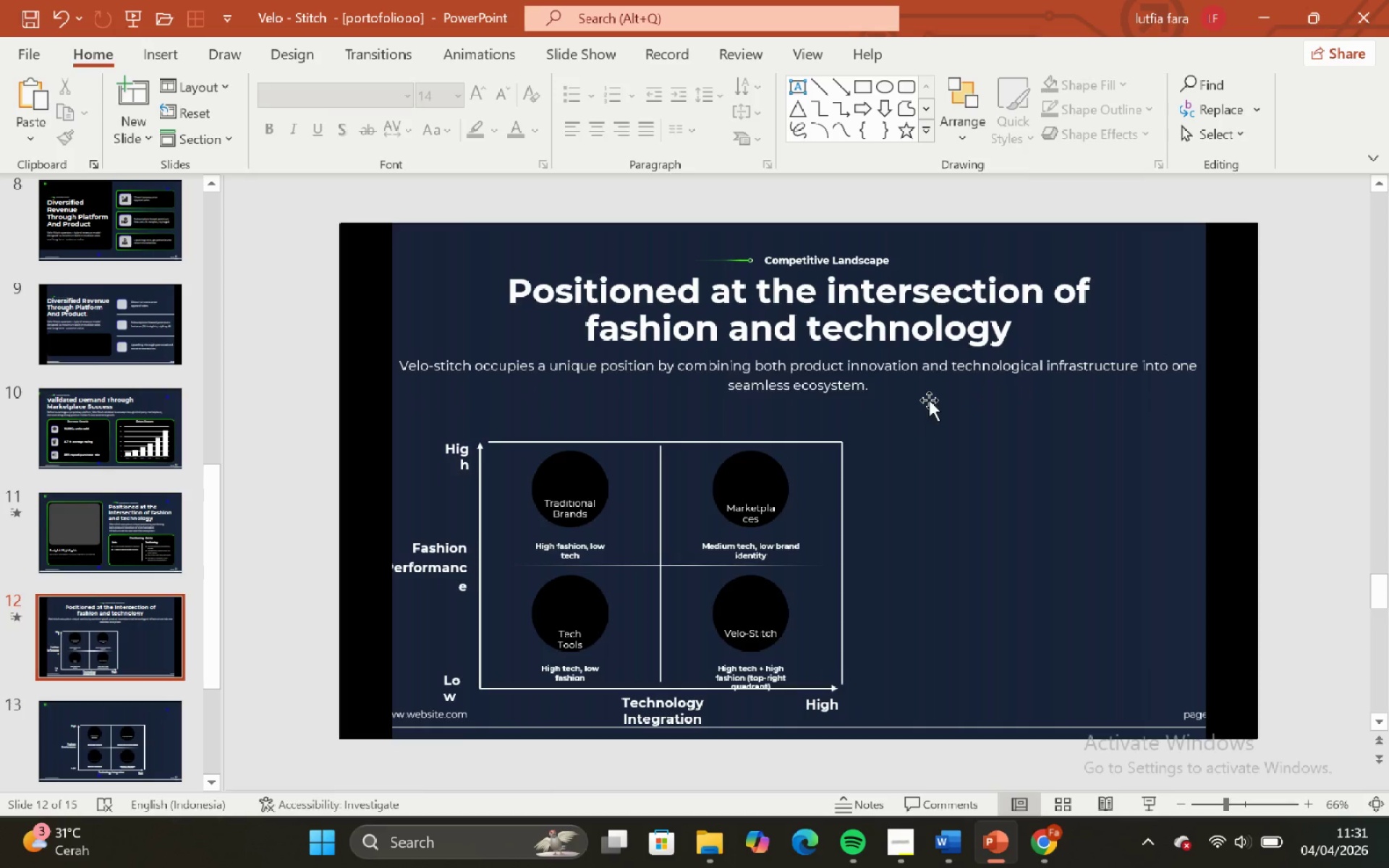 
left_click([929, 400])
 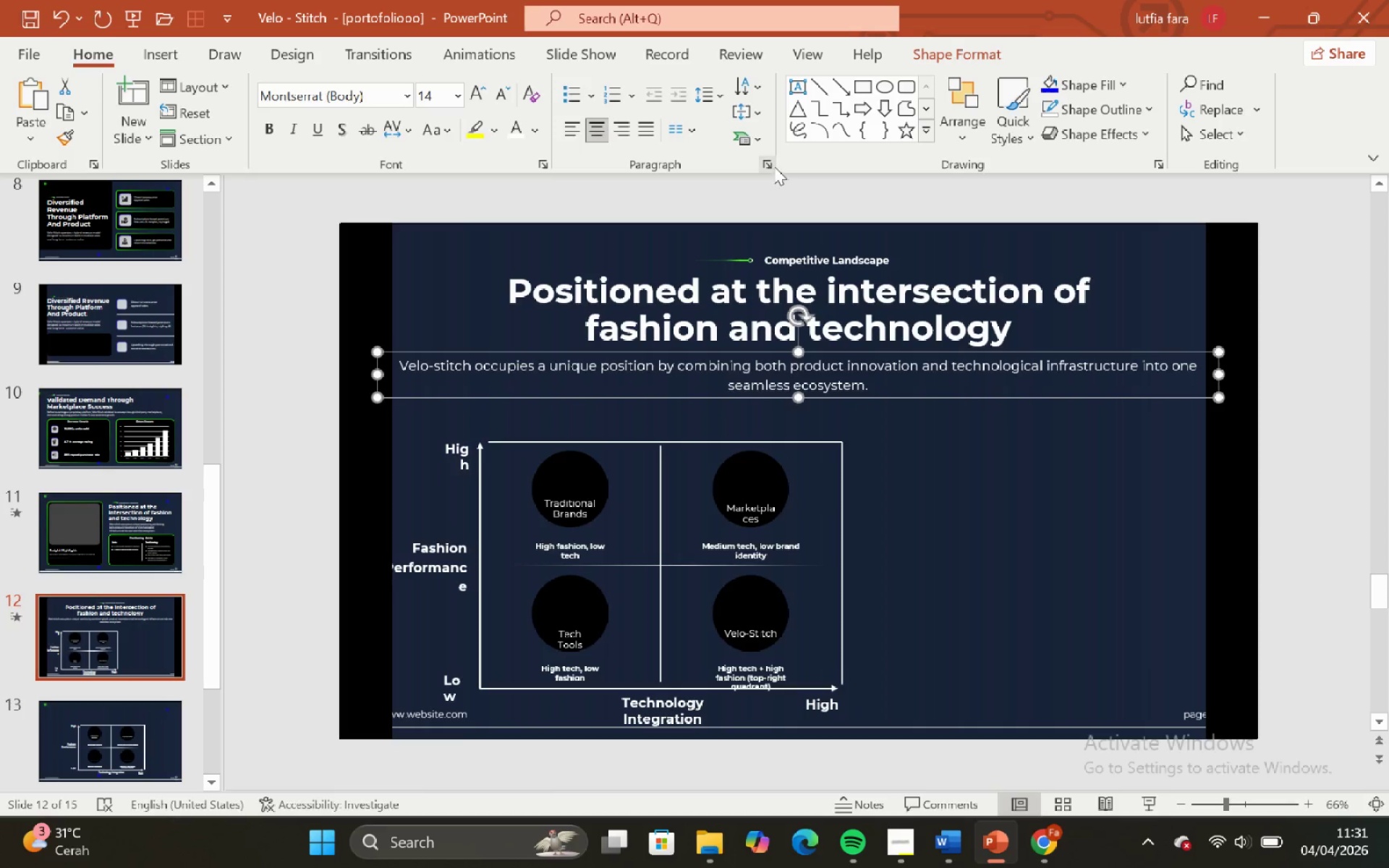 
left_click([774, 166])
 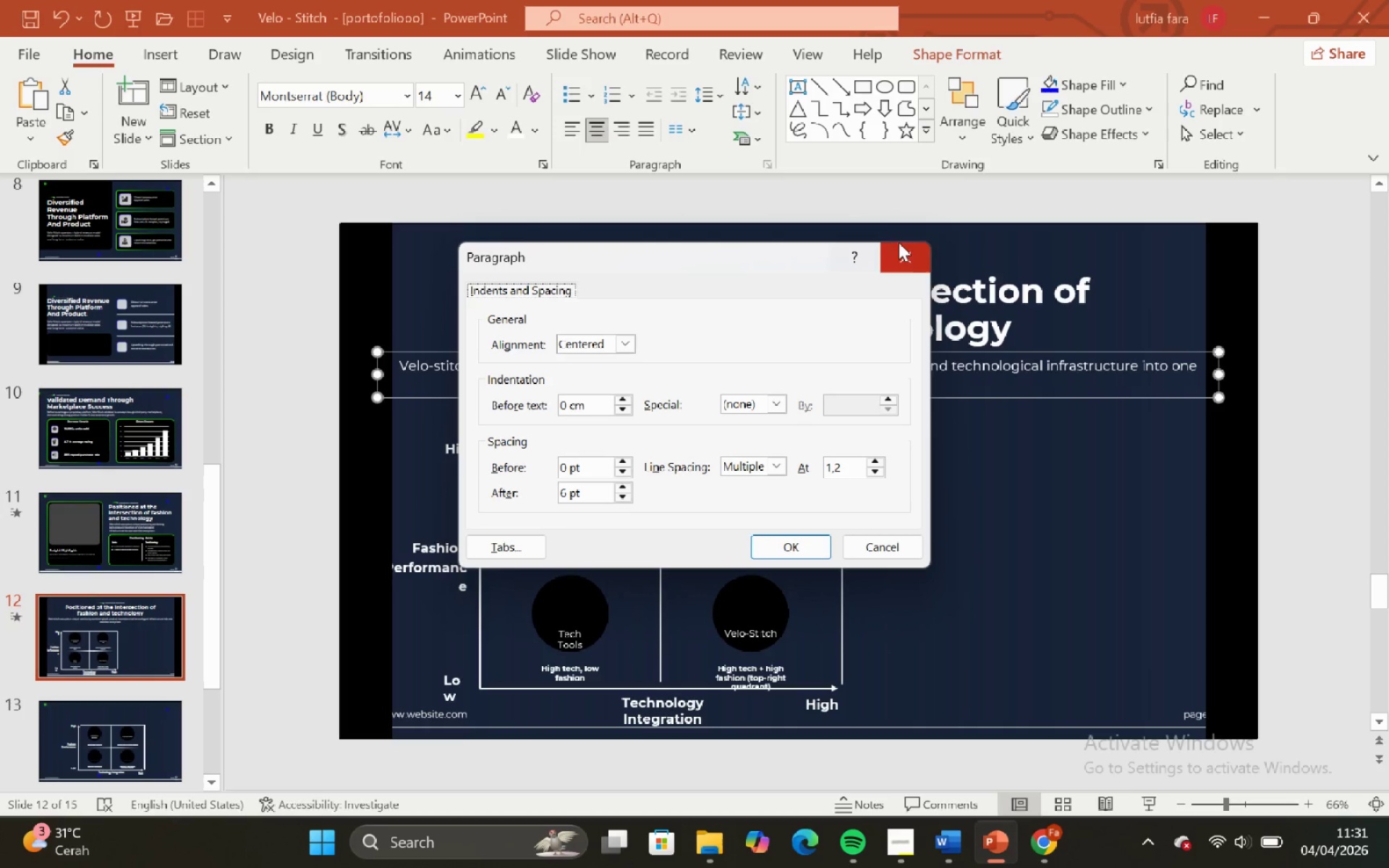 
left_click([899, 239])
 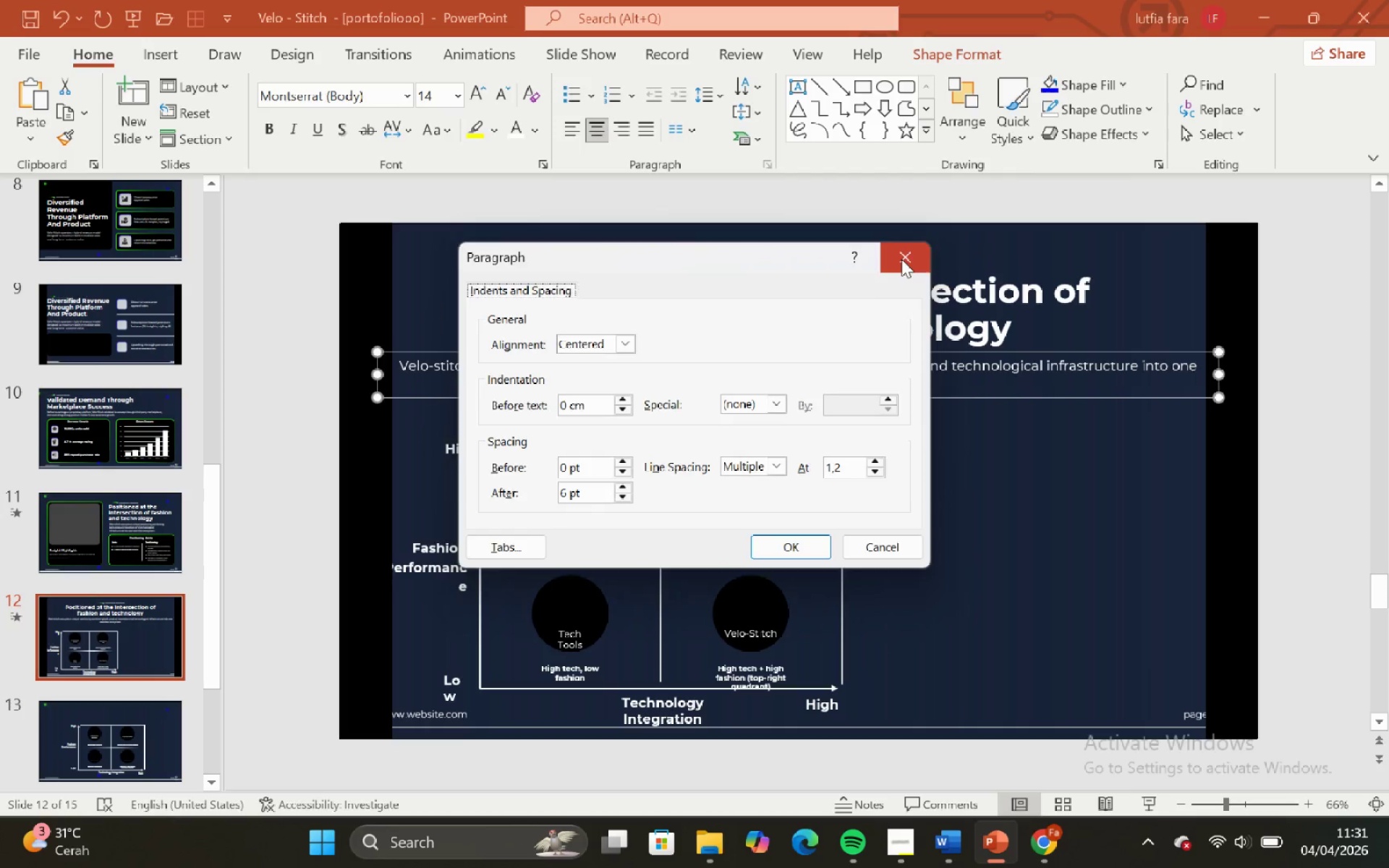 
double_click([894, 231])
 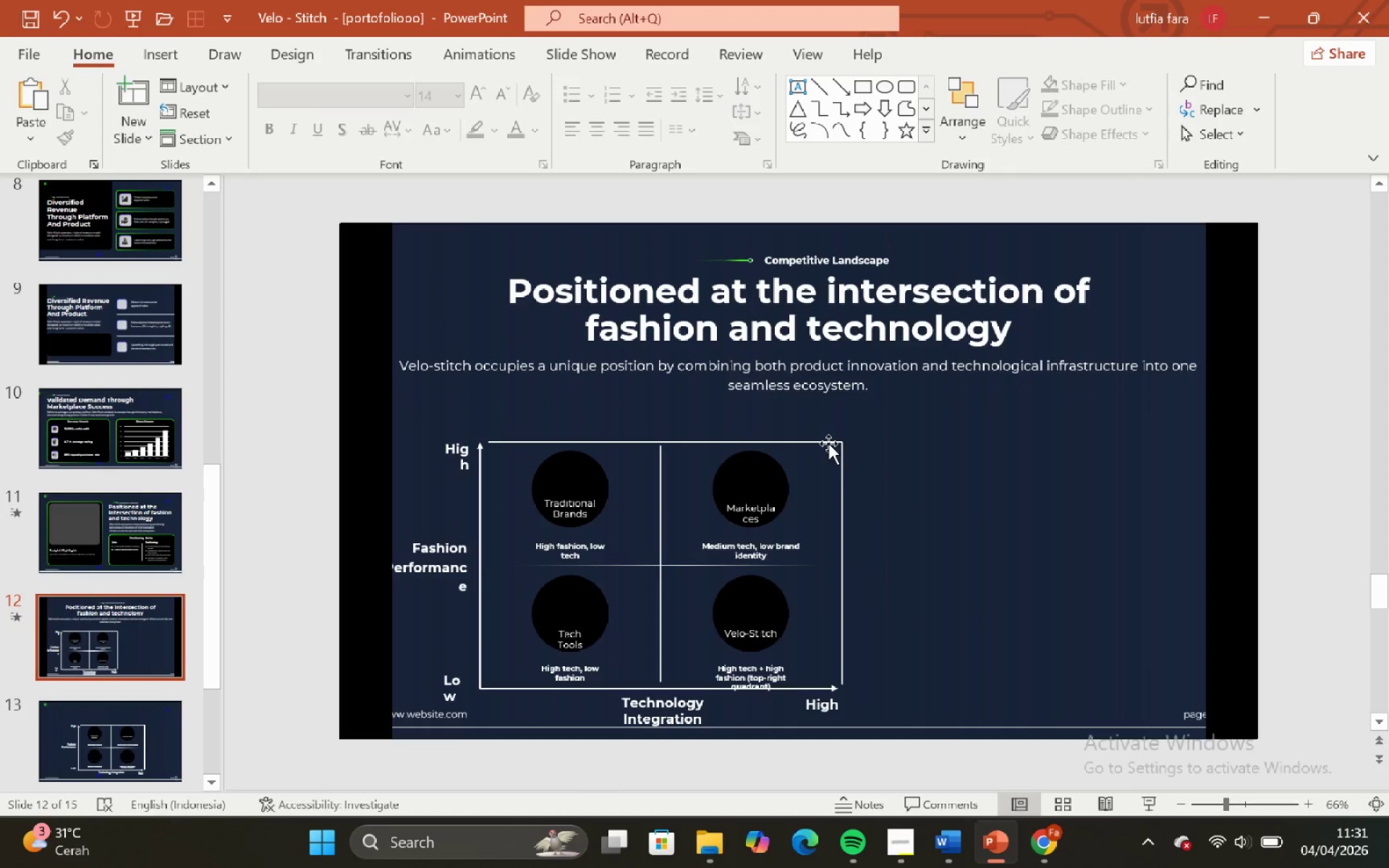 
left_click([828, 443])
 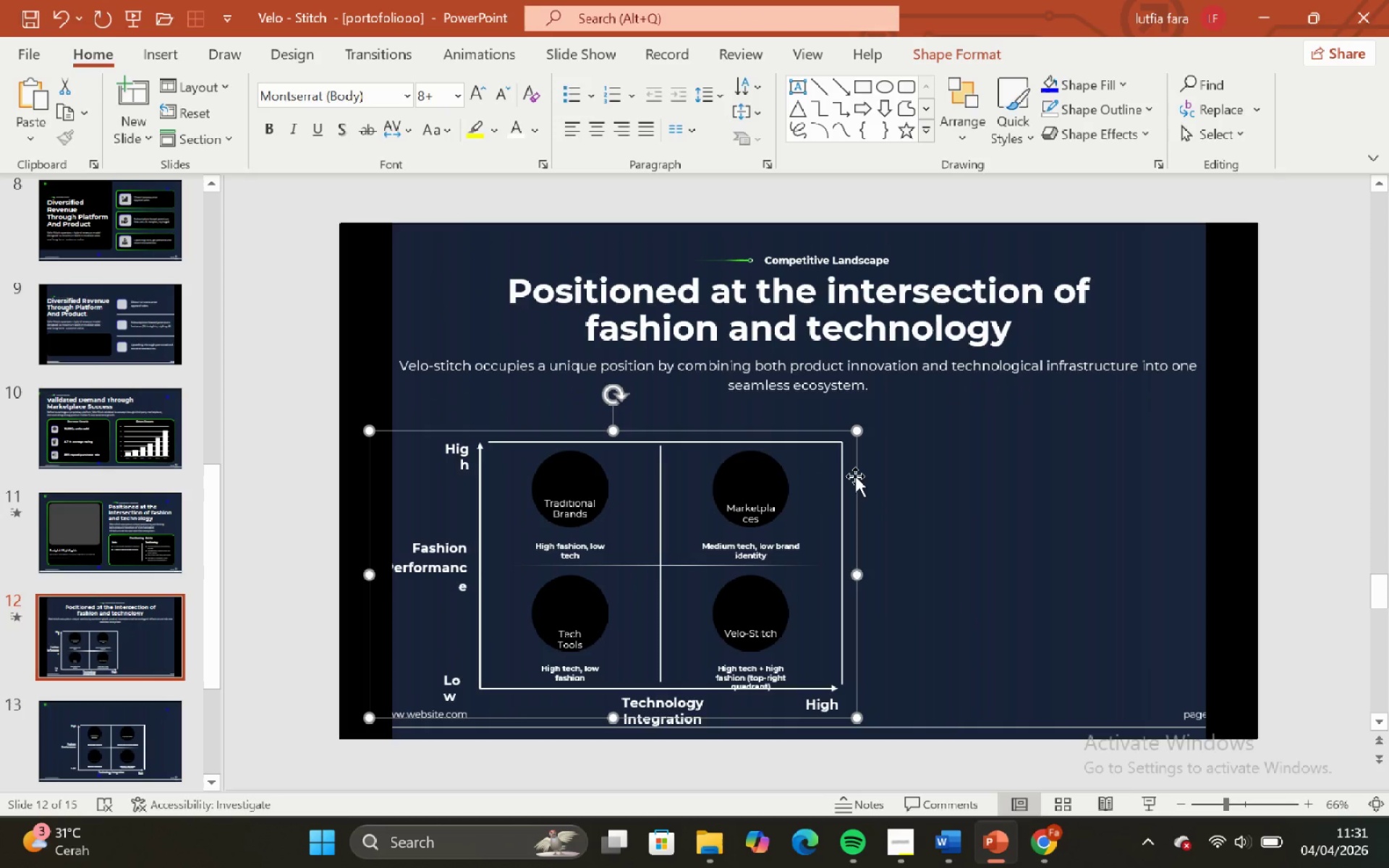 
left_click_drag(start_coordinate=[855, 476], to_coordinate=[841, 461])
 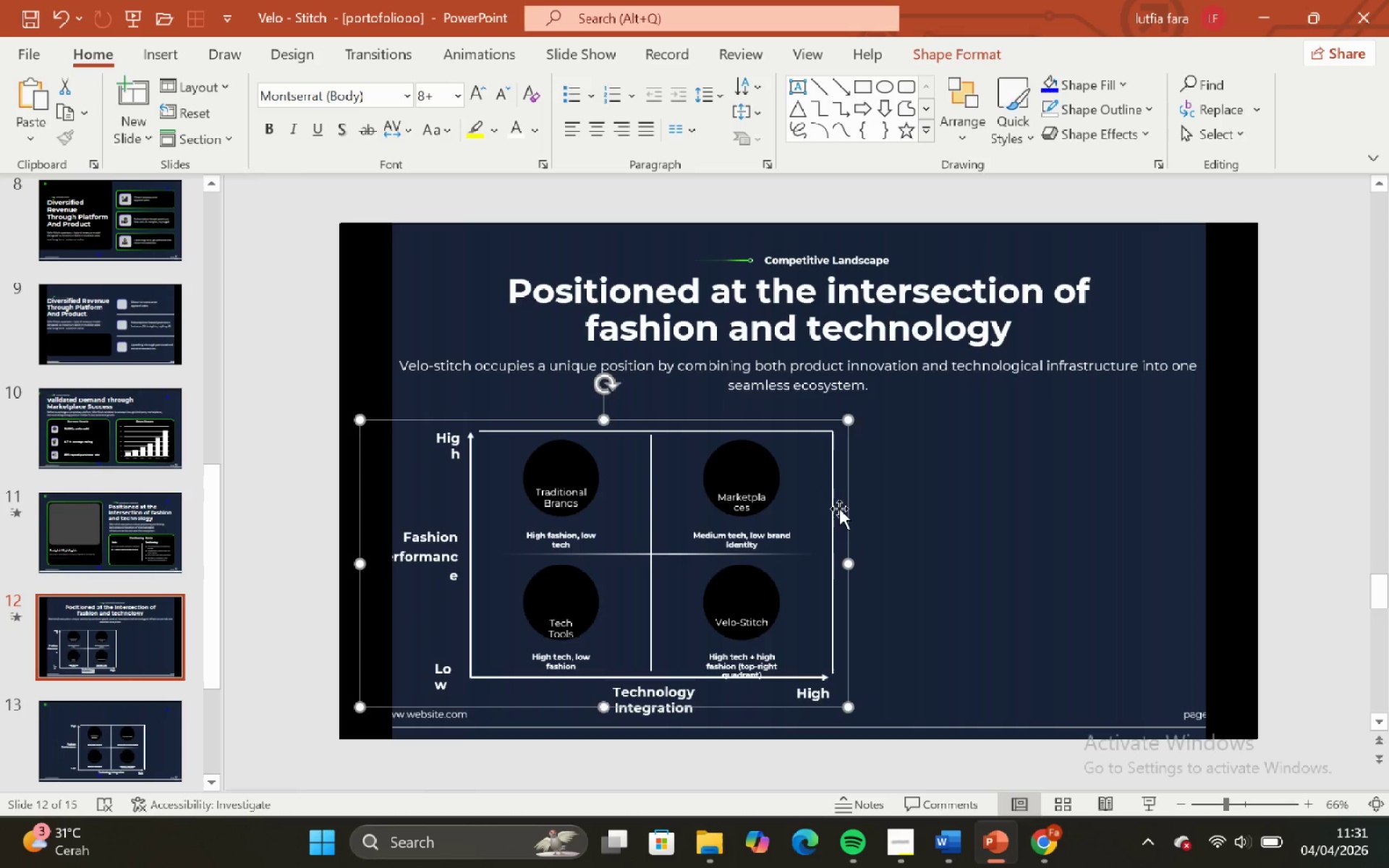 
wait(5.14)
 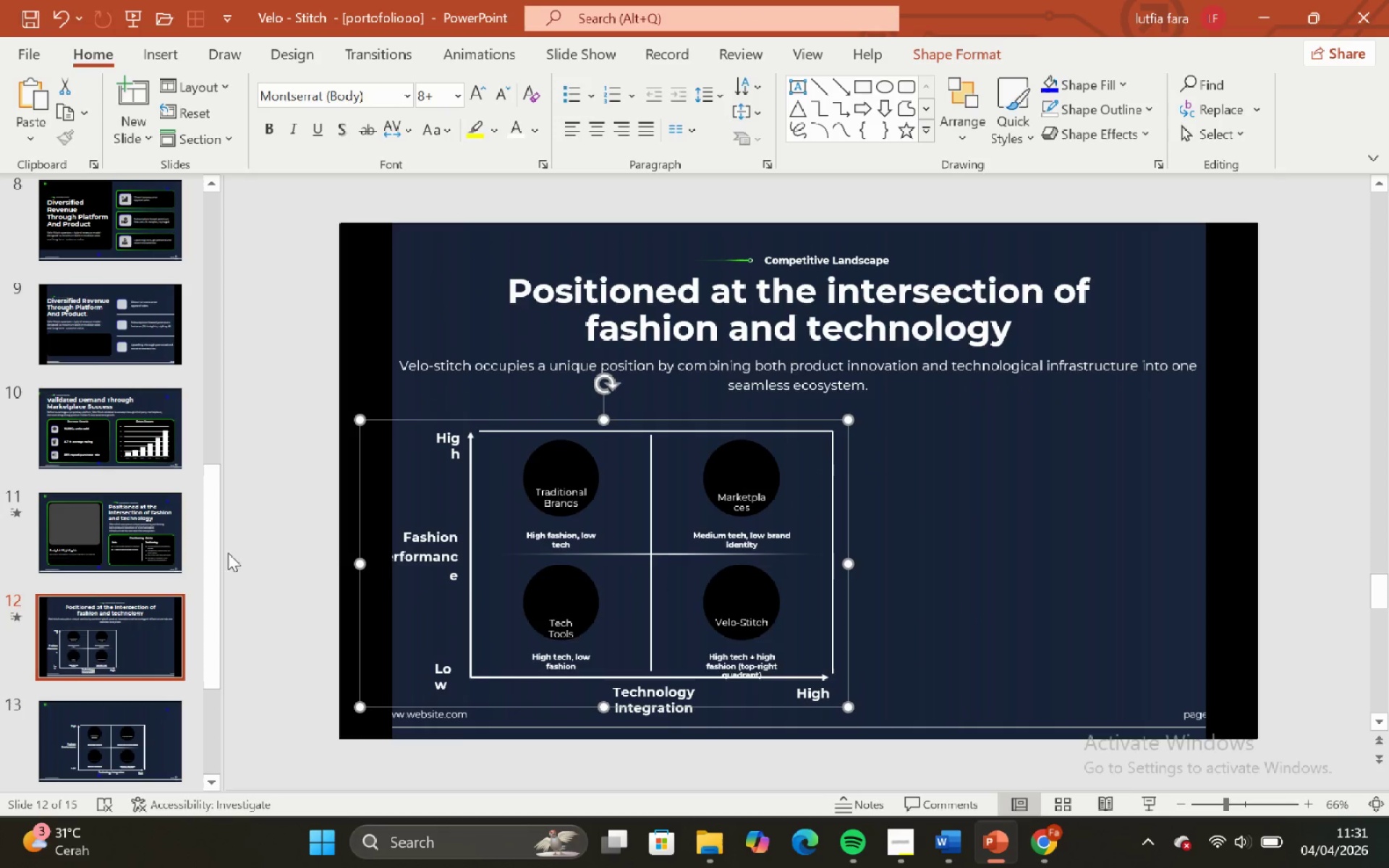 
double_click([854, 493])
 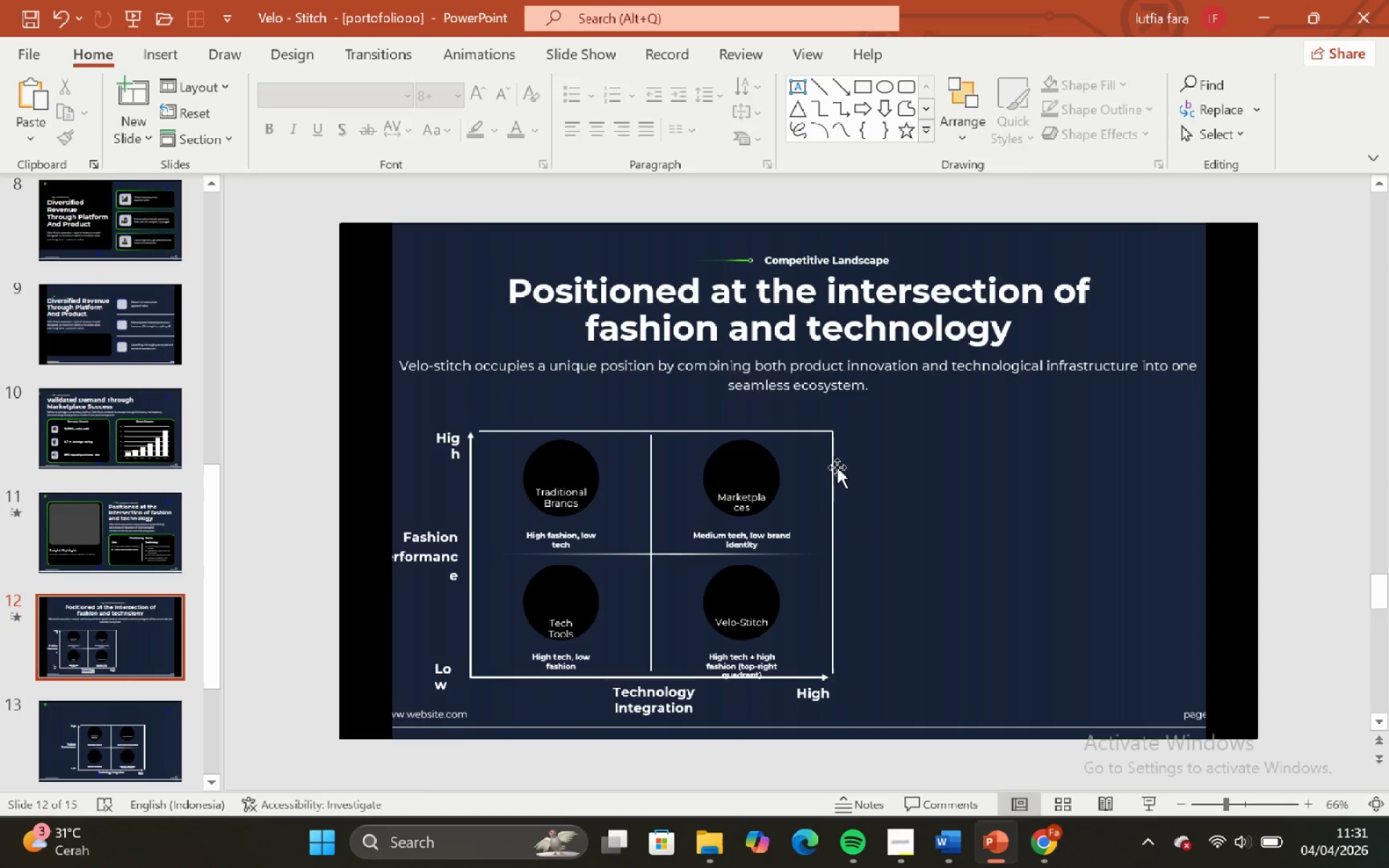 
left_click([838, 467])
 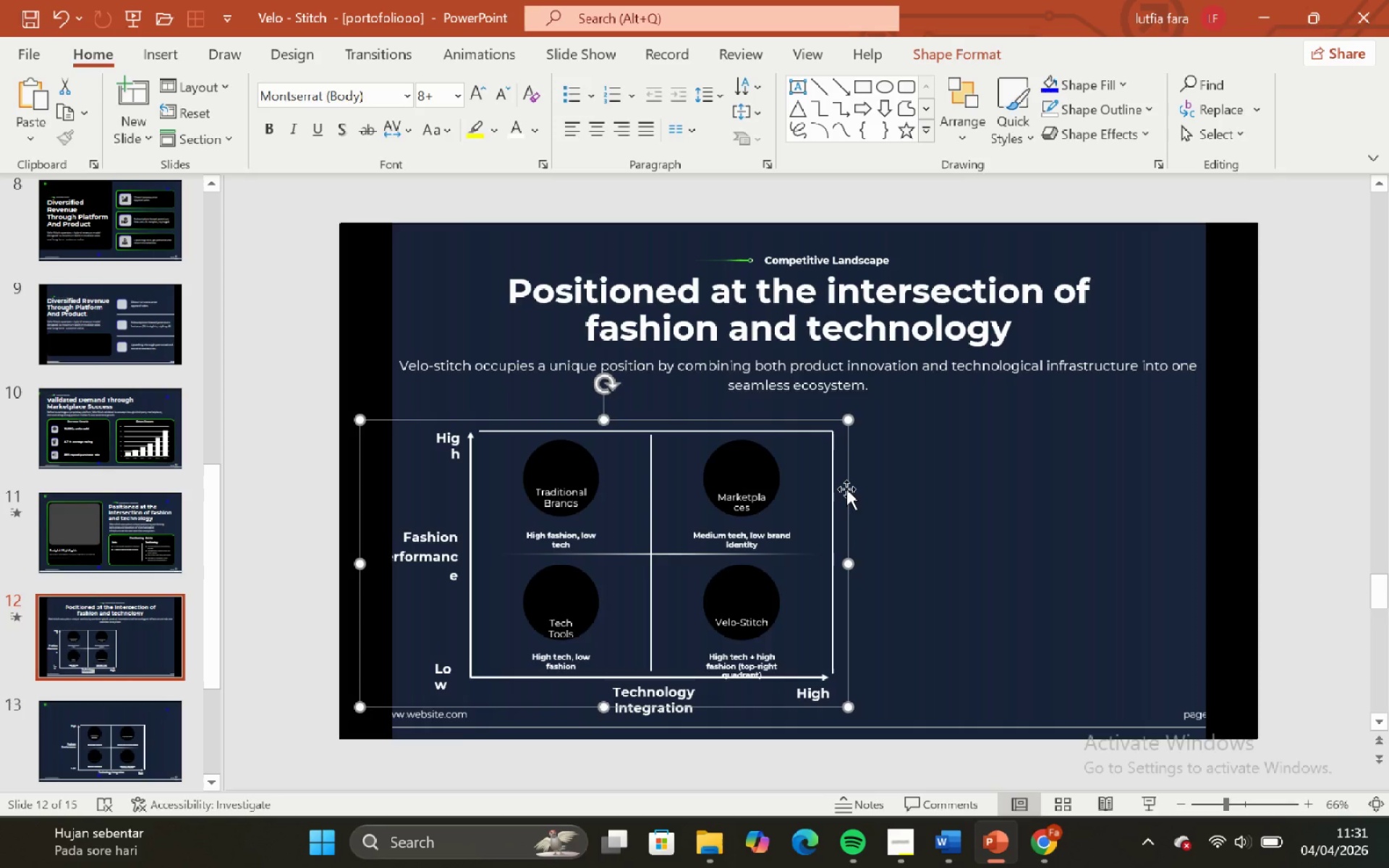 
left_click_drag(start_coordinate=[846, 489], to_coordinate=[959, 489])
 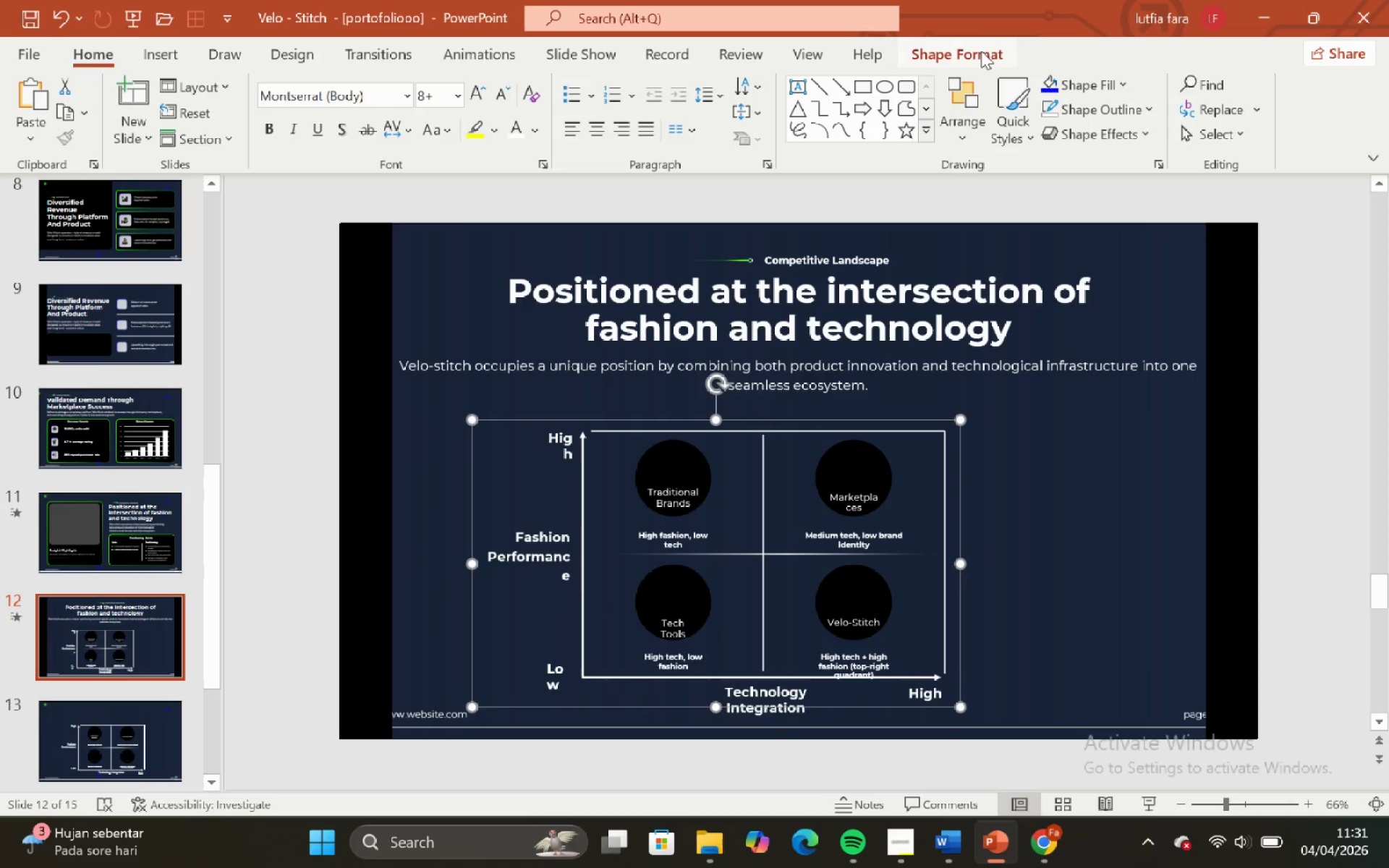 
left_click([980, 48])
 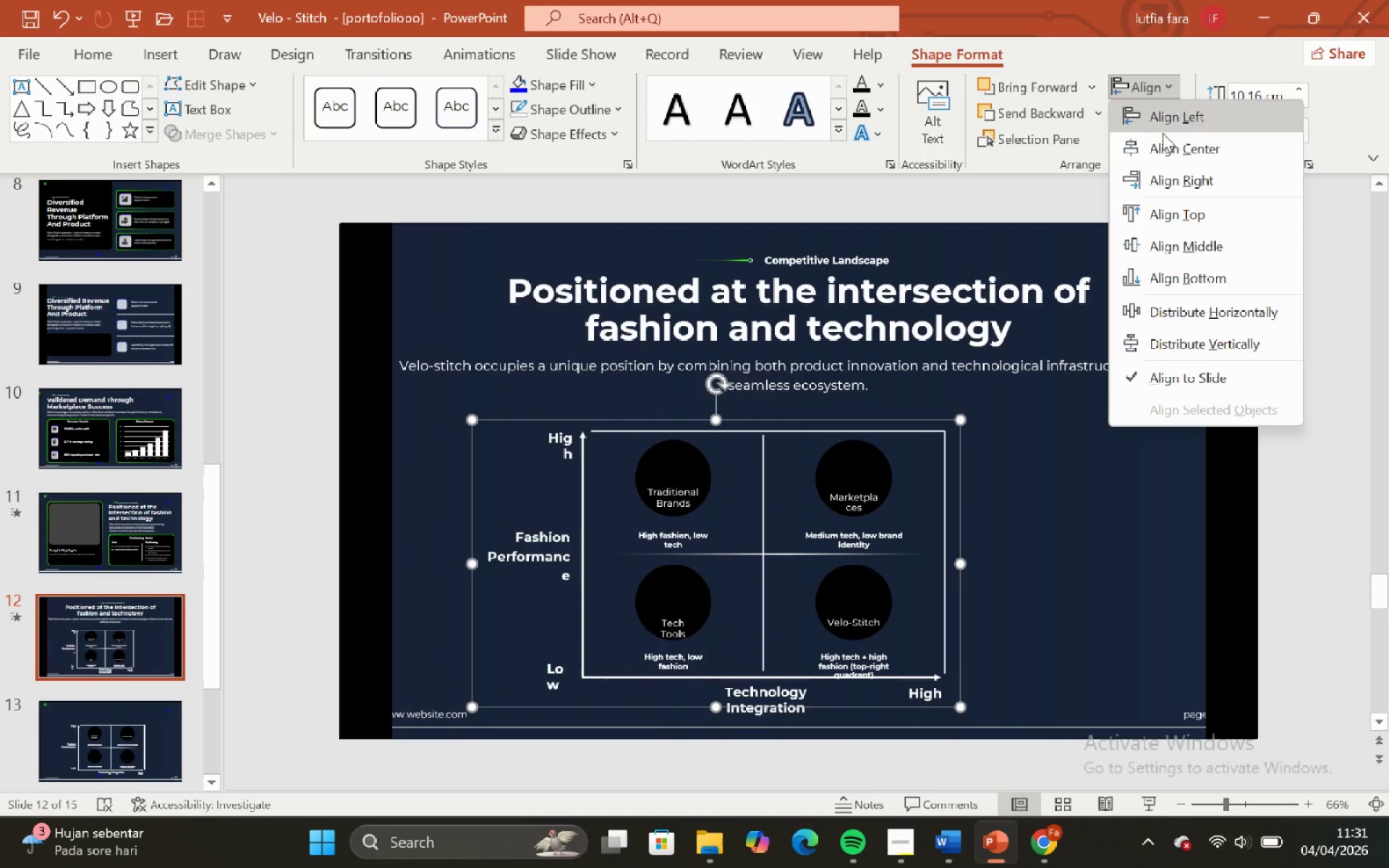 
left_click([1166, 144])
 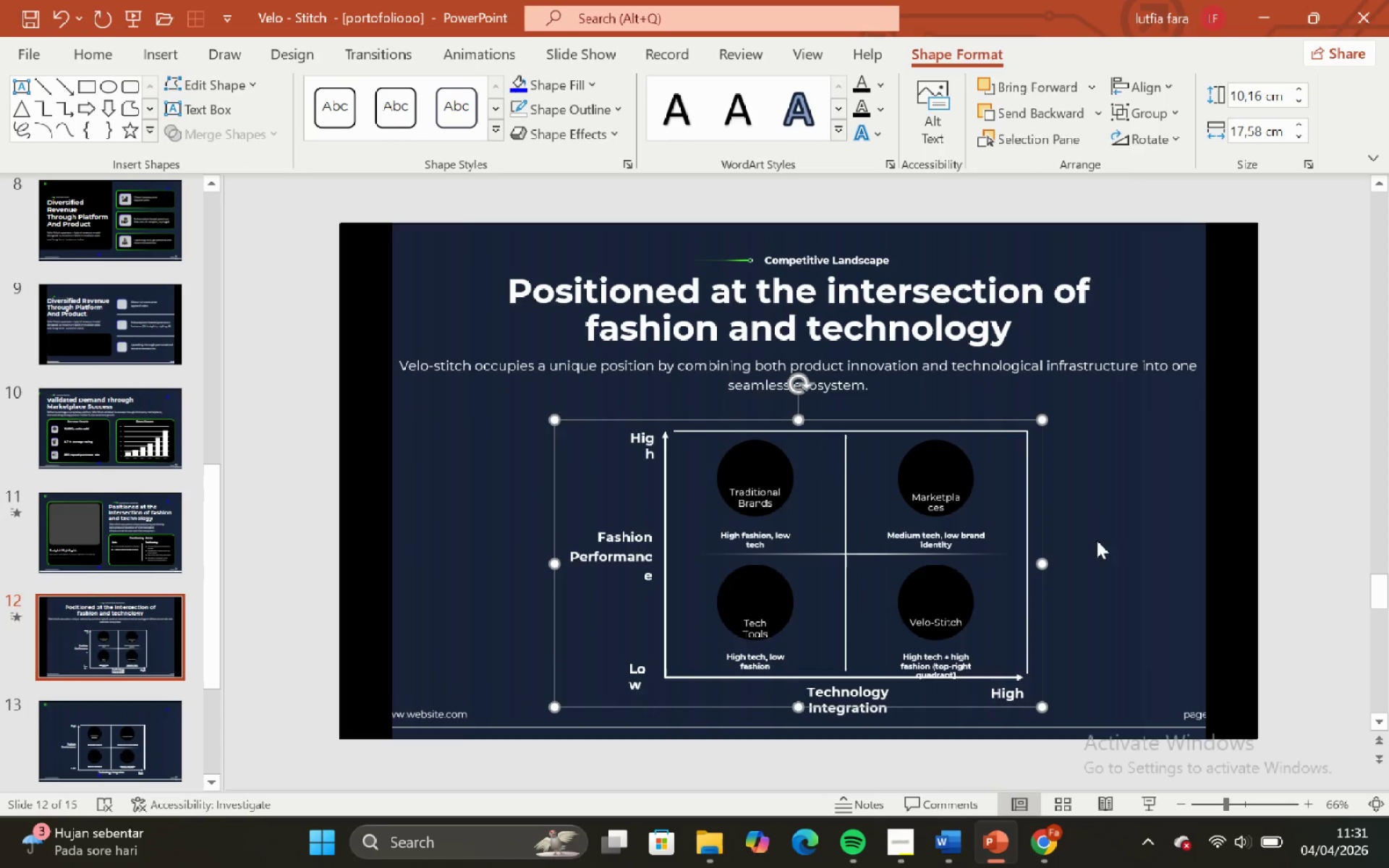 
left_click([1132, 539])
 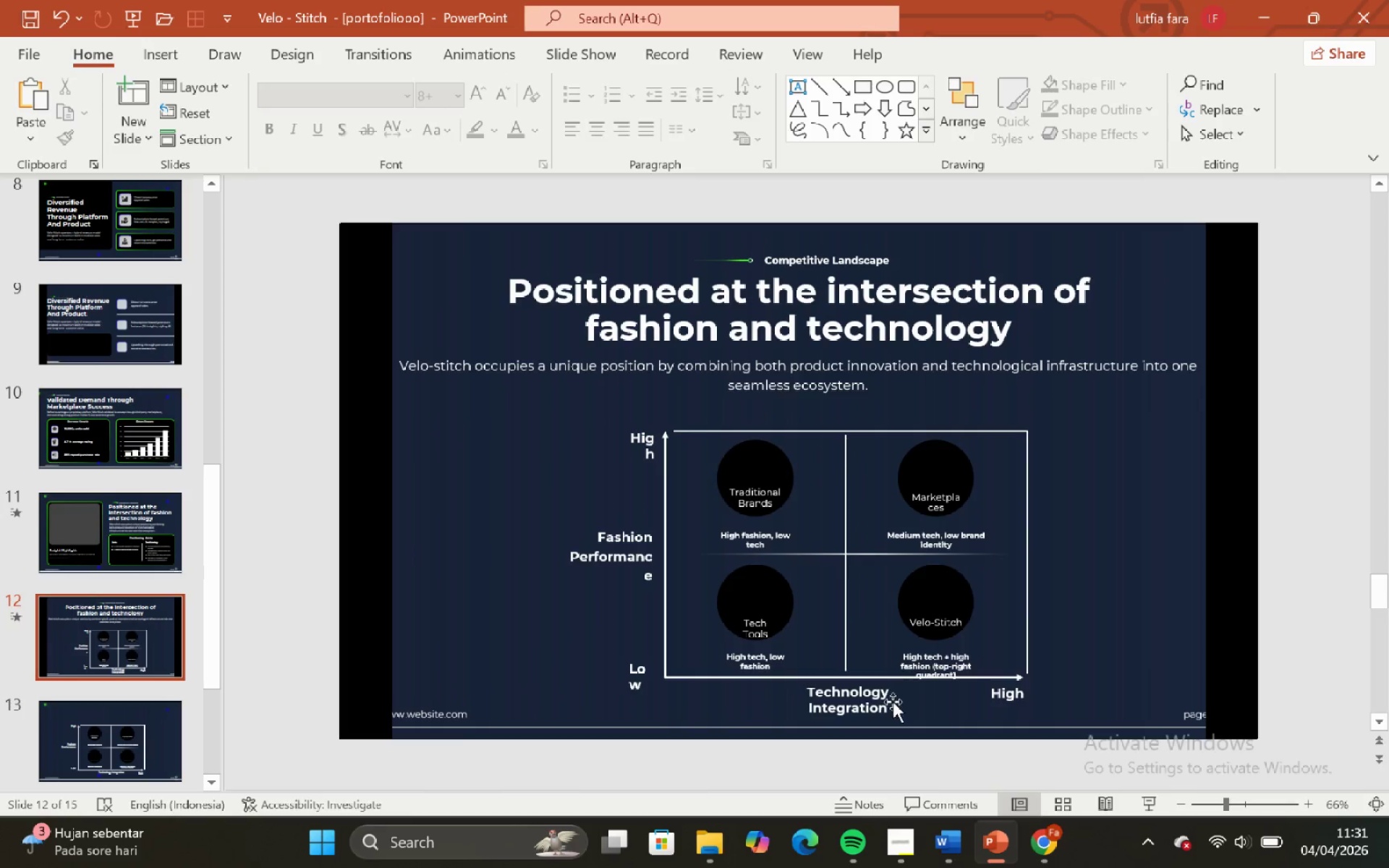 
left_click([889, 696])
 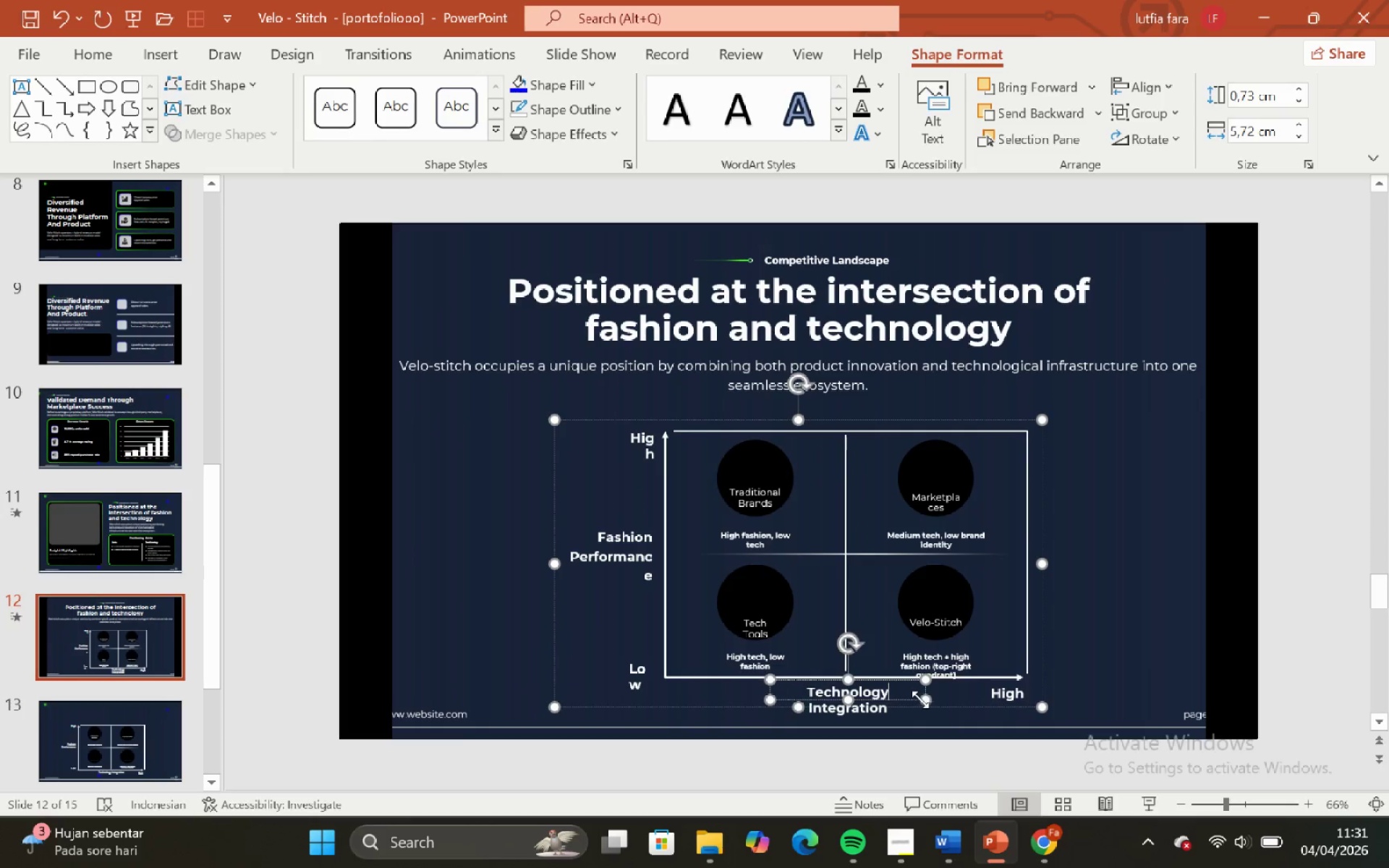 
hold_key(key=ShiftLeft, duration=1.72)
left_click_drag(start_coordinate=[921, 699], to_coordinate=[960, 691])
 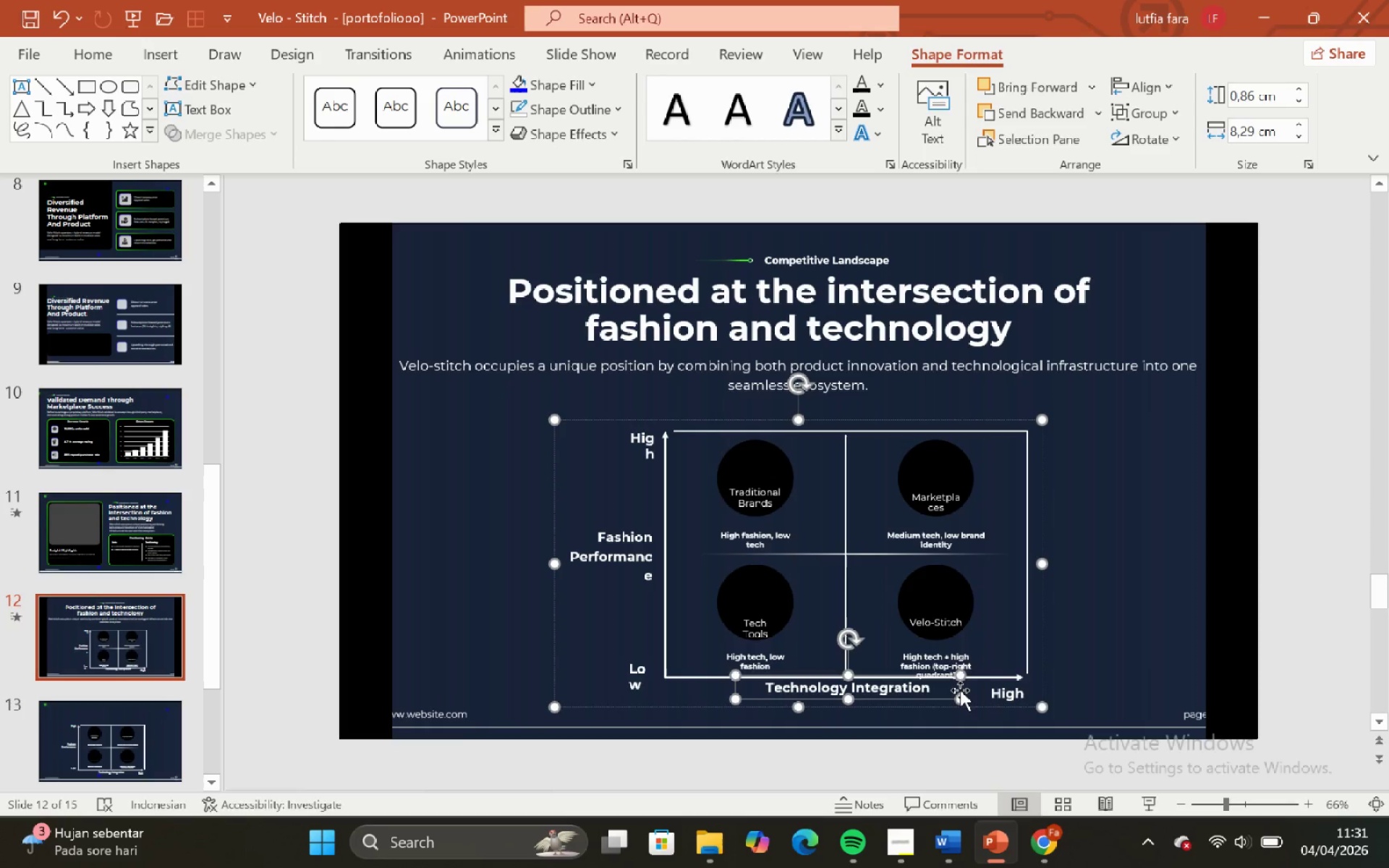 
hold_key(key=ControlLeft, duration=1.61)
 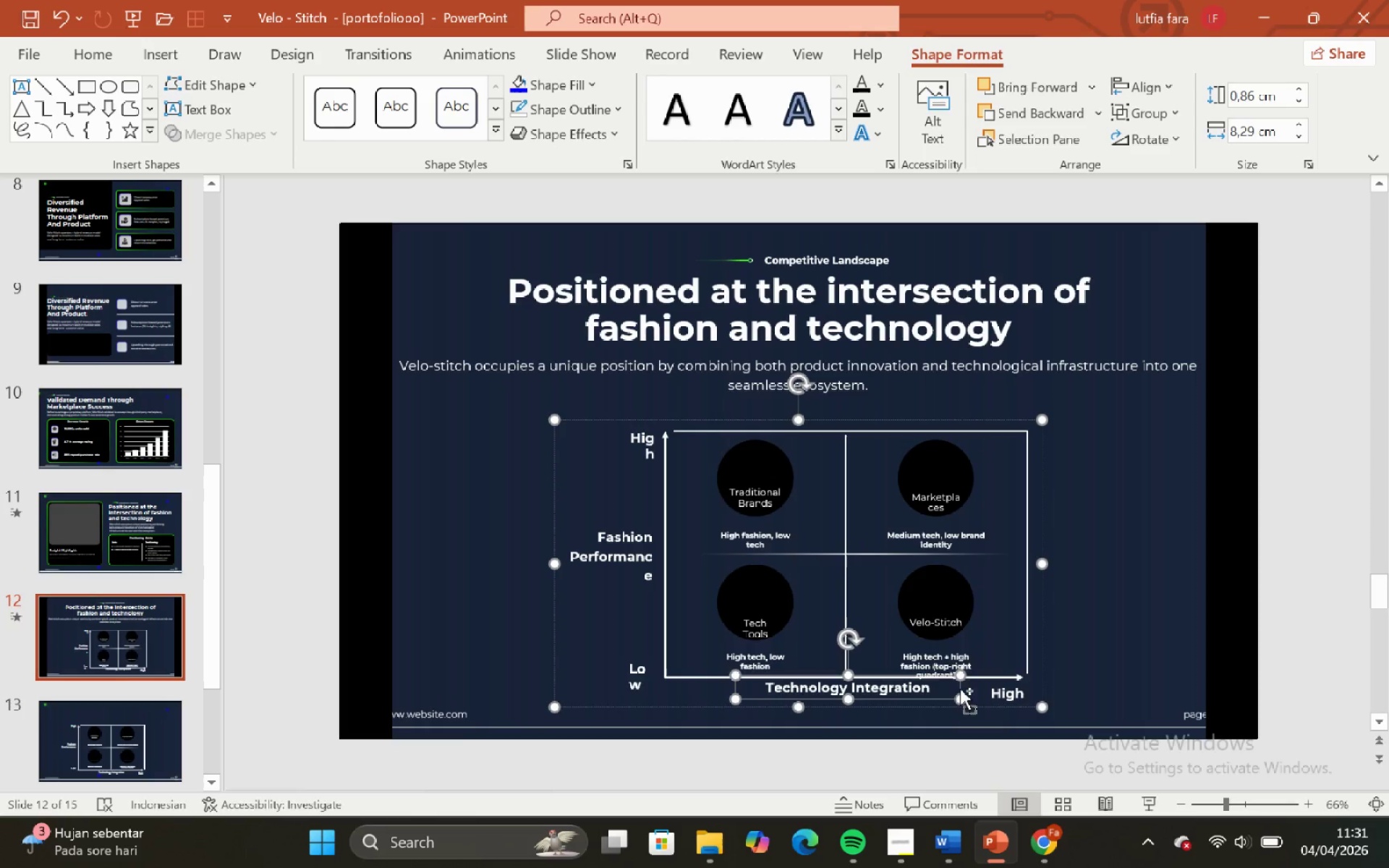 
key(Control+ControlLeft)
 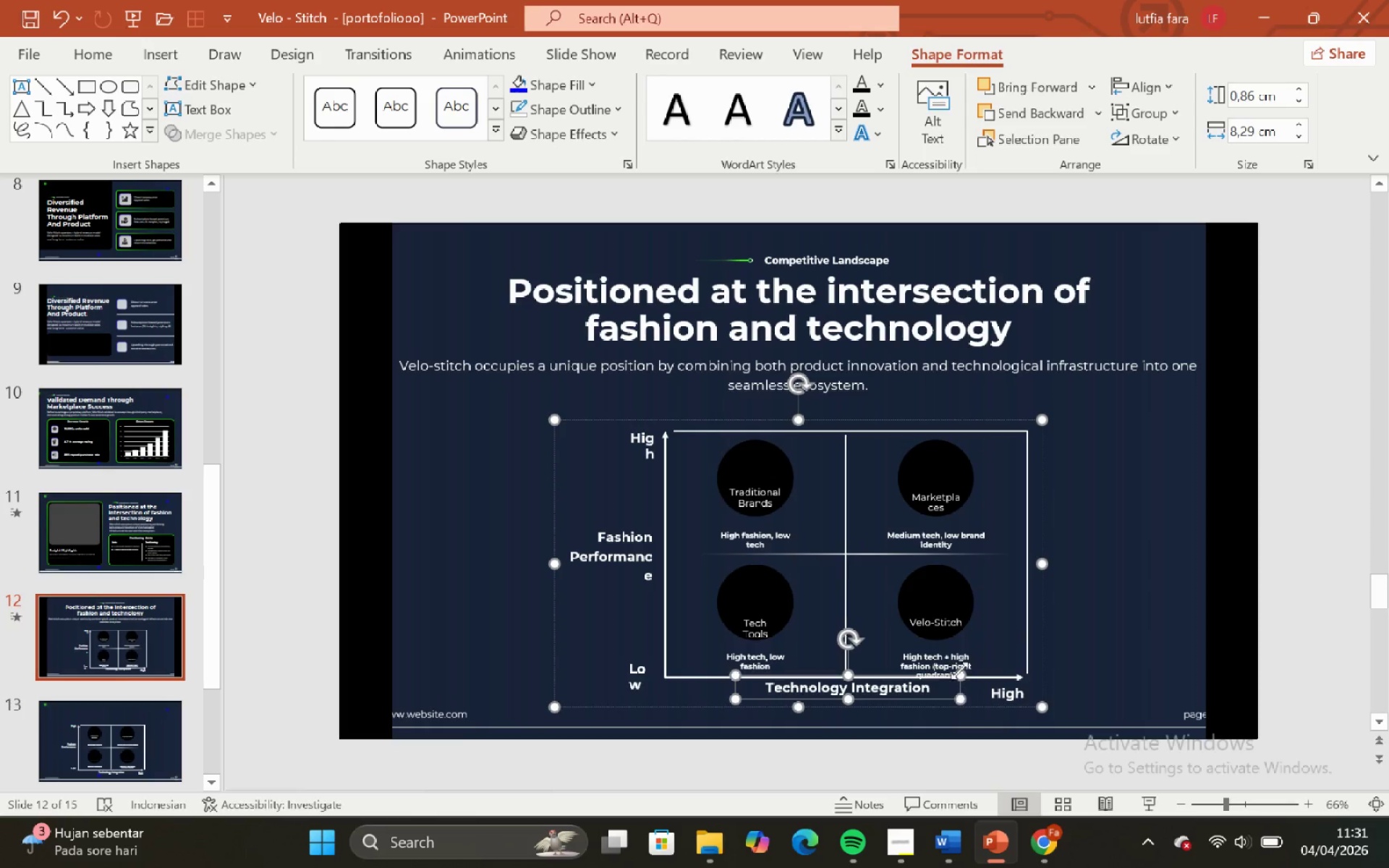 
key(Control+Z)
 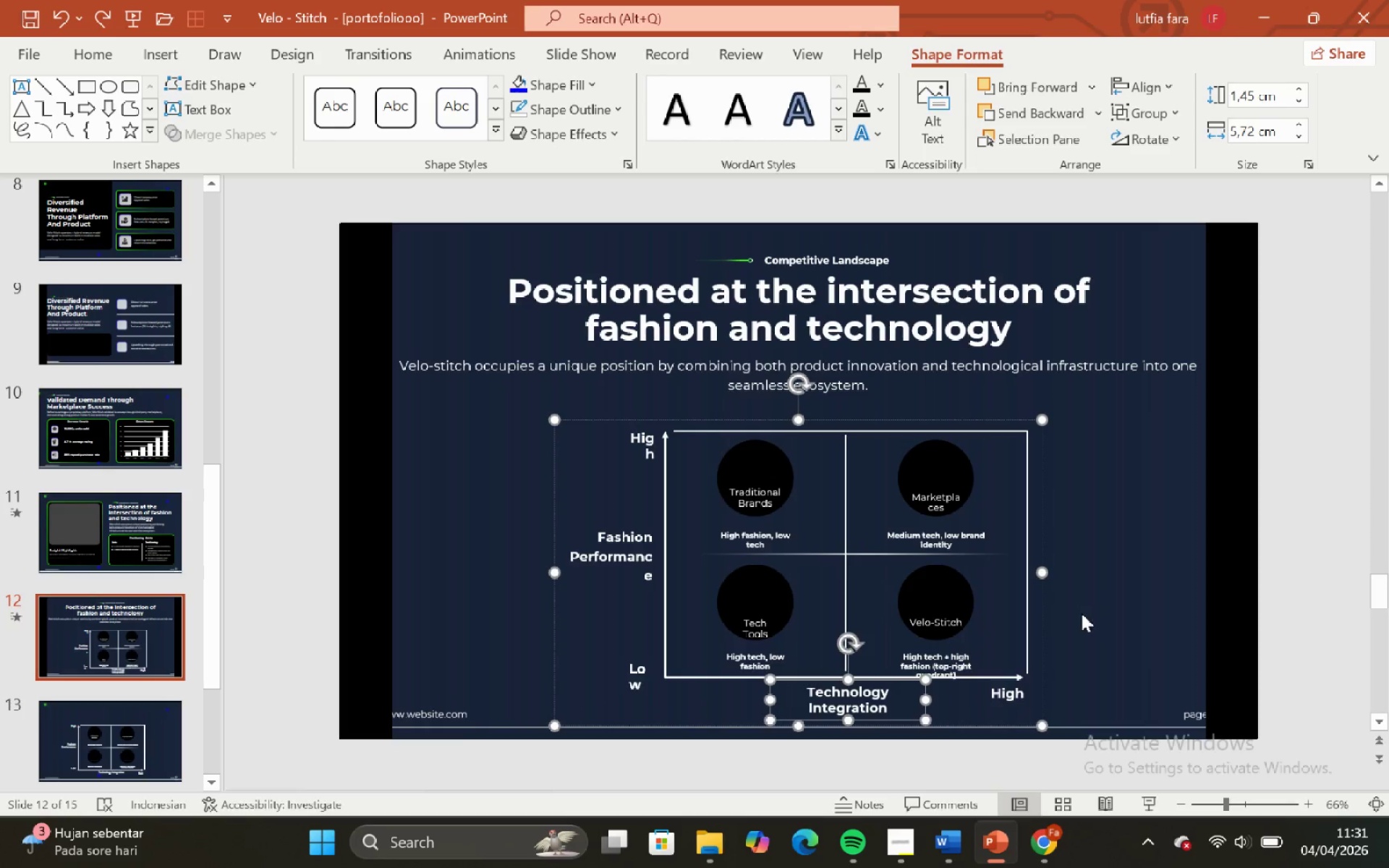 
left_click([1082, 613])
 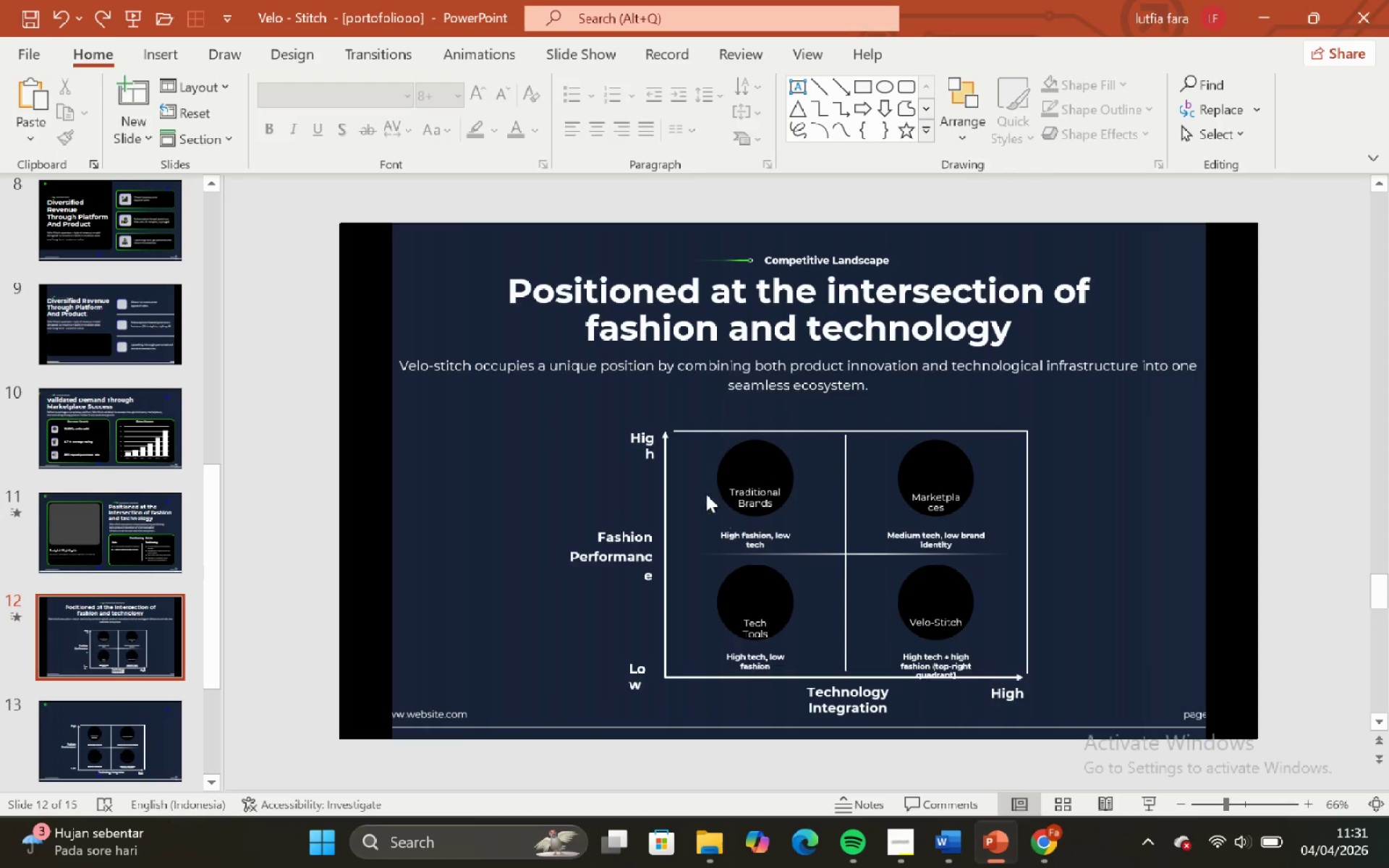 
left_click_drag(start_coordinate=[647, 444], to_coordinate=[705, 472])
 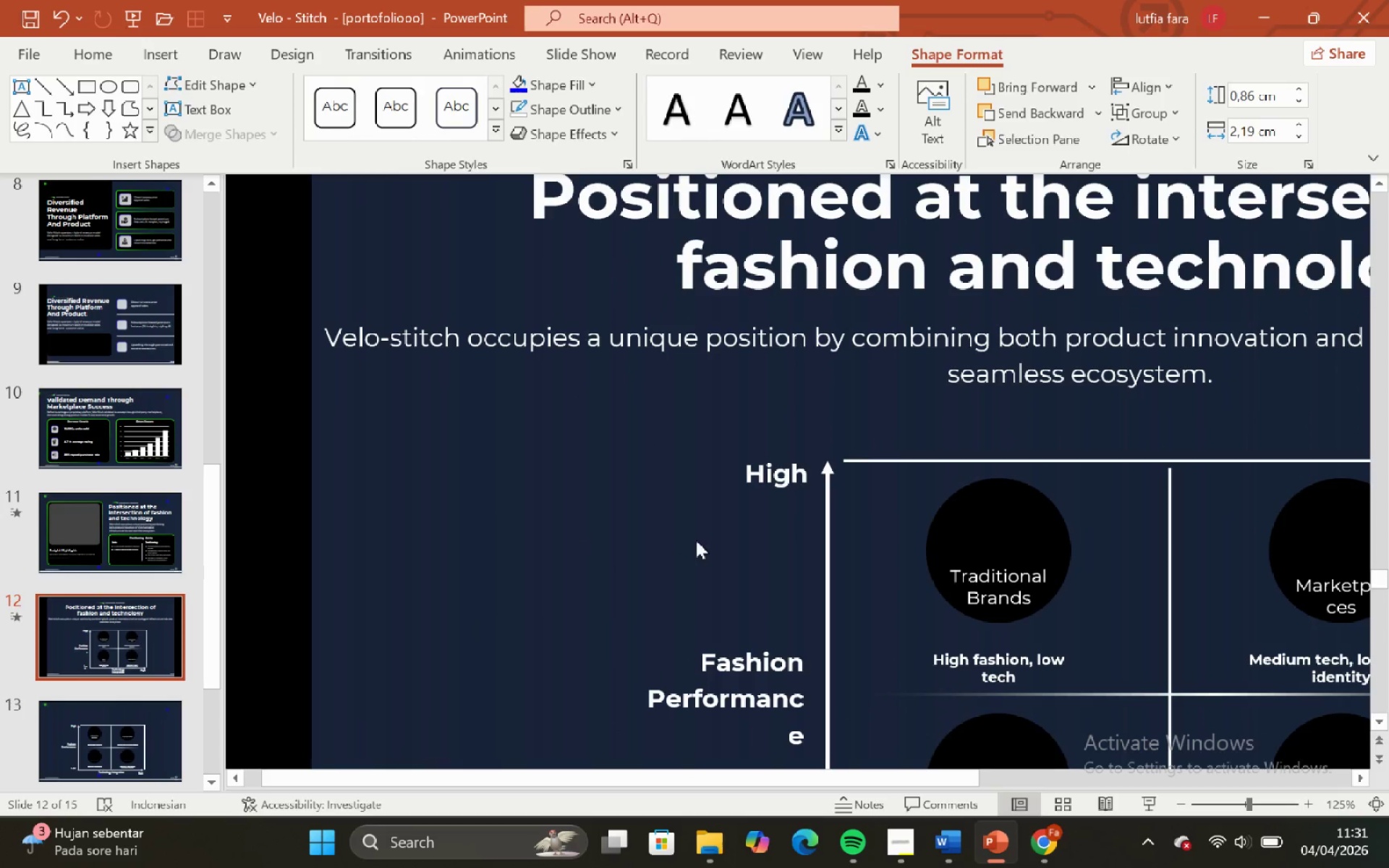 
hold_key(key=ControlLeft, duration=0.7)
hold_key(key=ShiftLeft, duration=0.66)
scroll: coordinate [646, 435], scroll_direction: up, amount: 3.0
 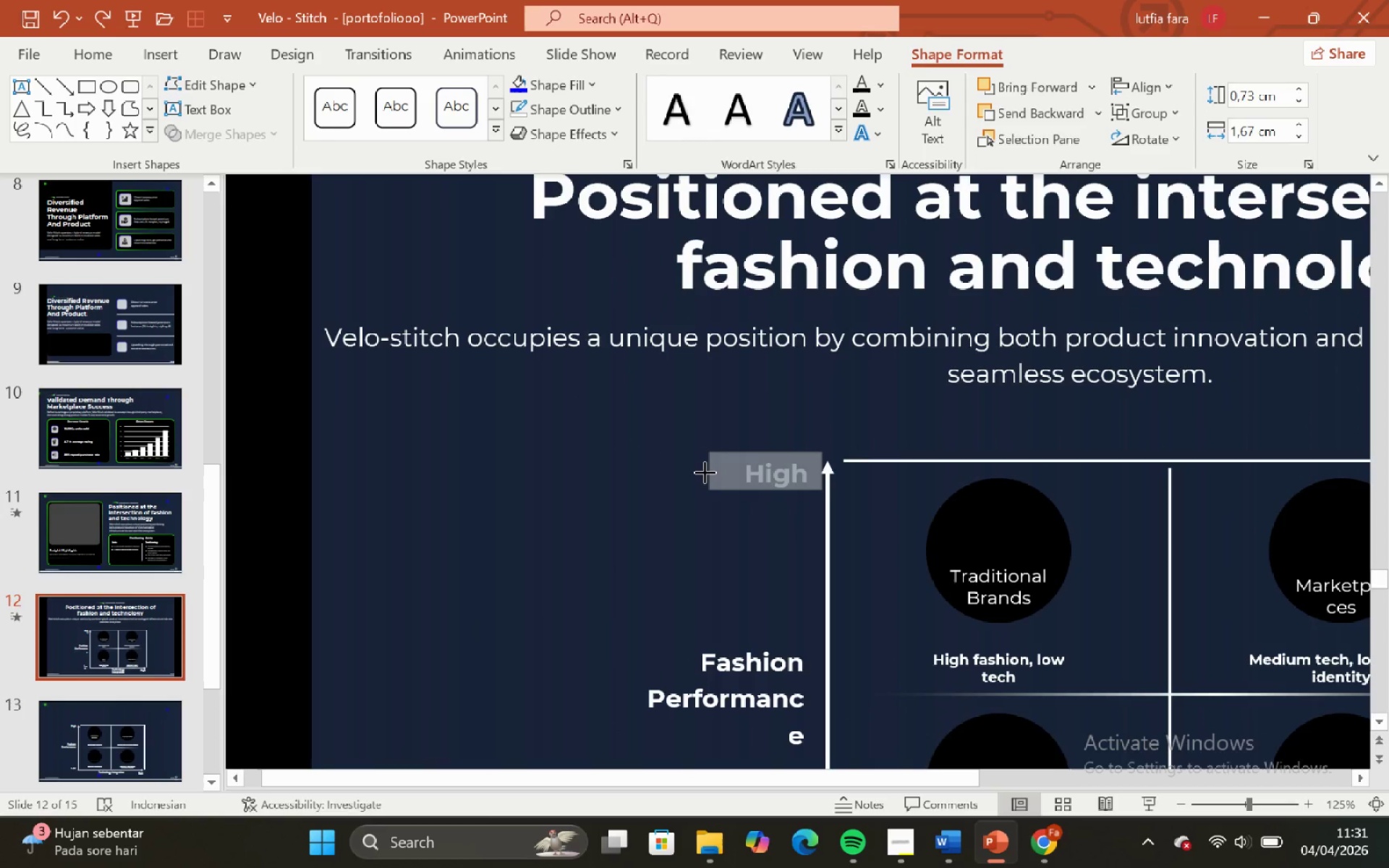 
left_click([485, 520])
 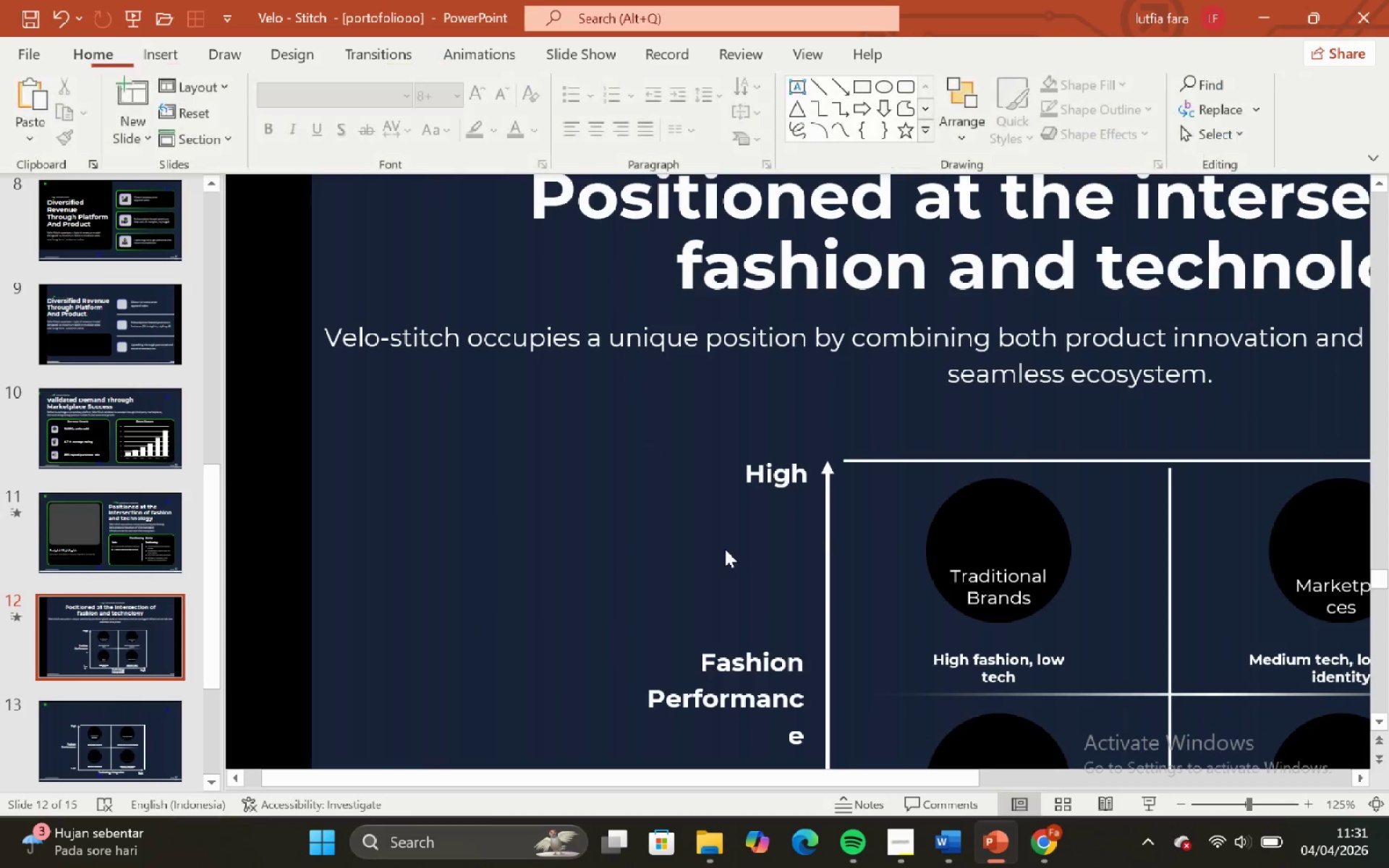 
scroll: coordinate [725, 549], scroll_direction: down, amount: 3.0
 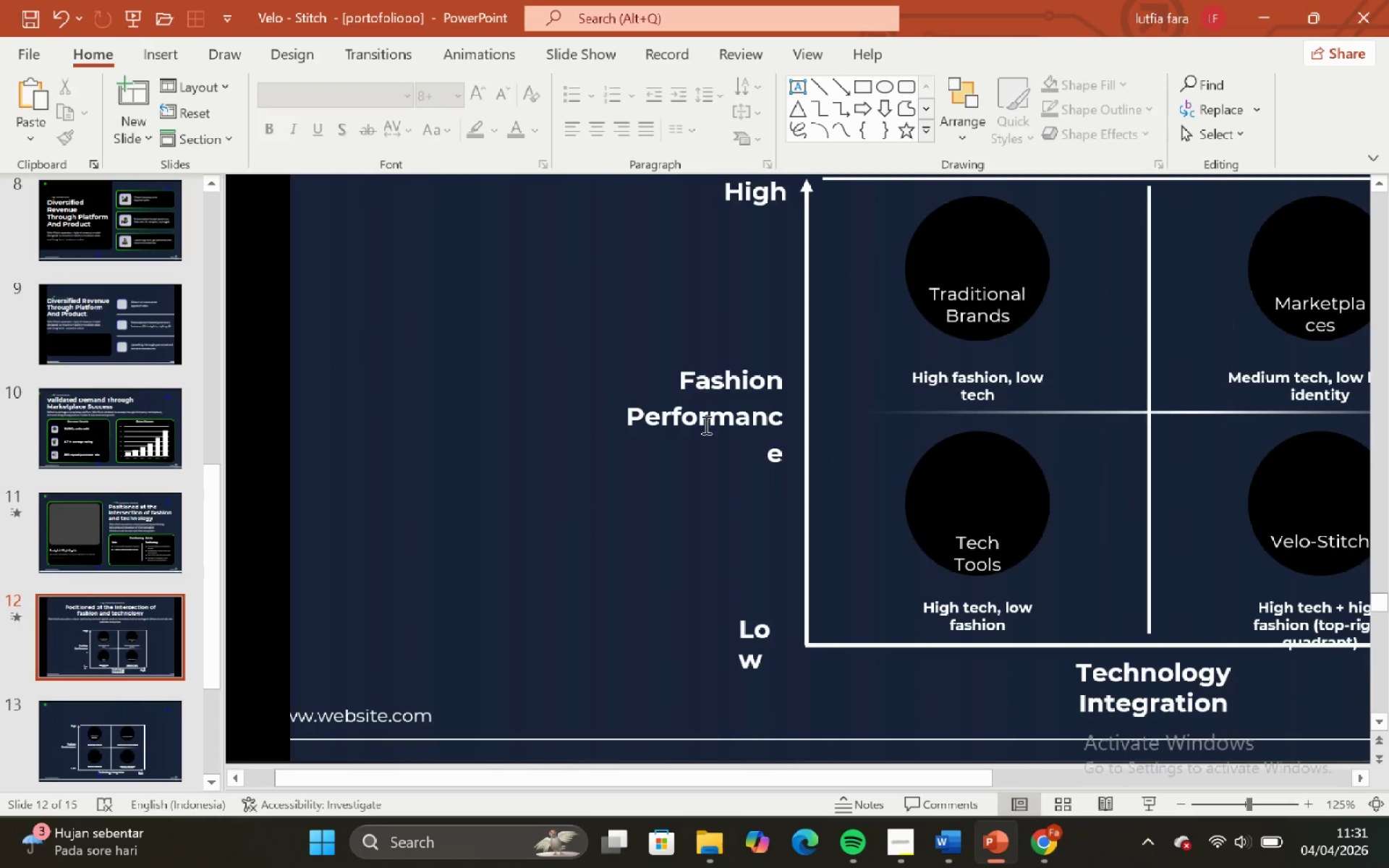 
left_click([704, 421])
 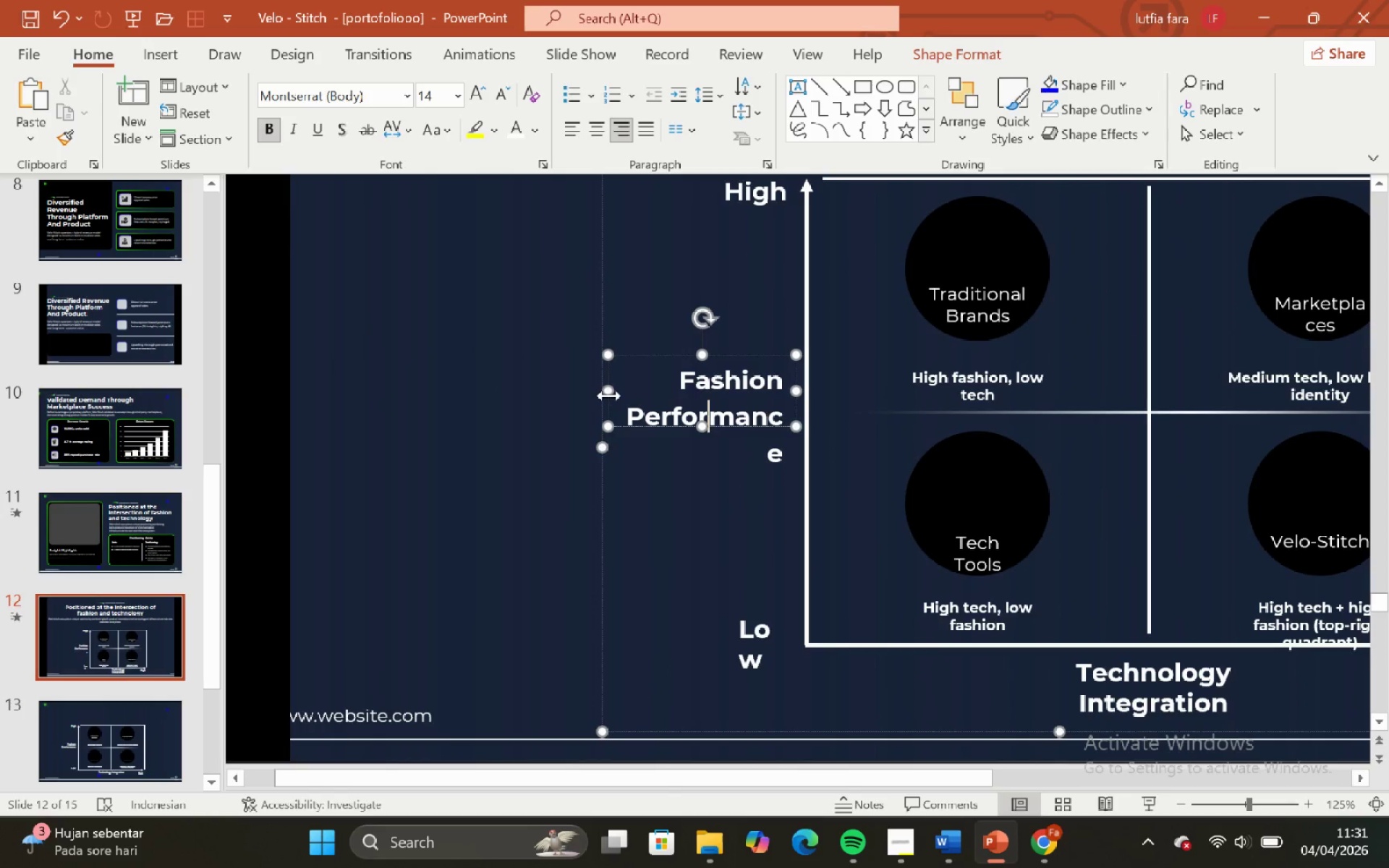 
left_click_drag(start_coordinate=[609, 396], to_coordinate=[592, 395])
 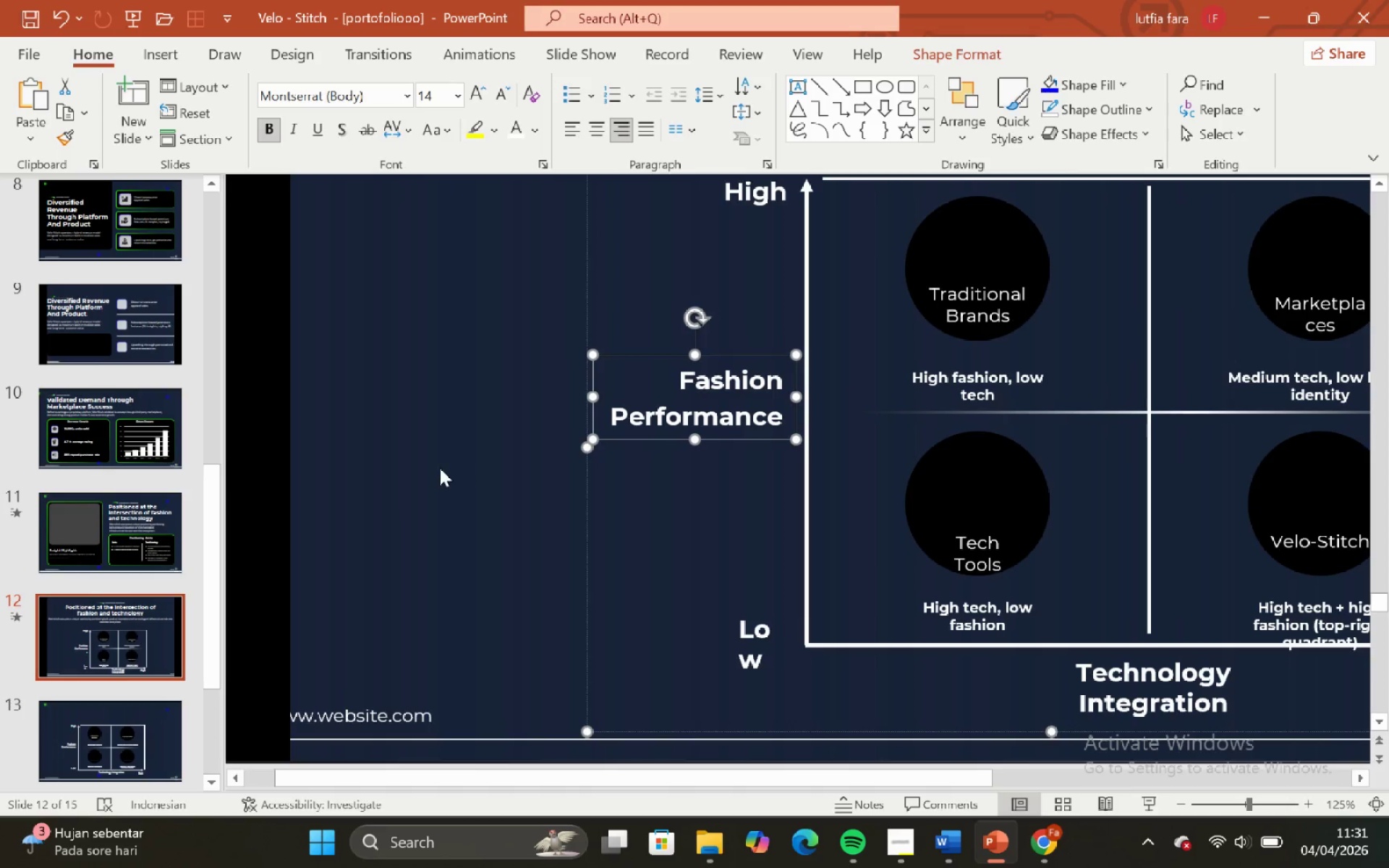 
left_click([440, 468])
 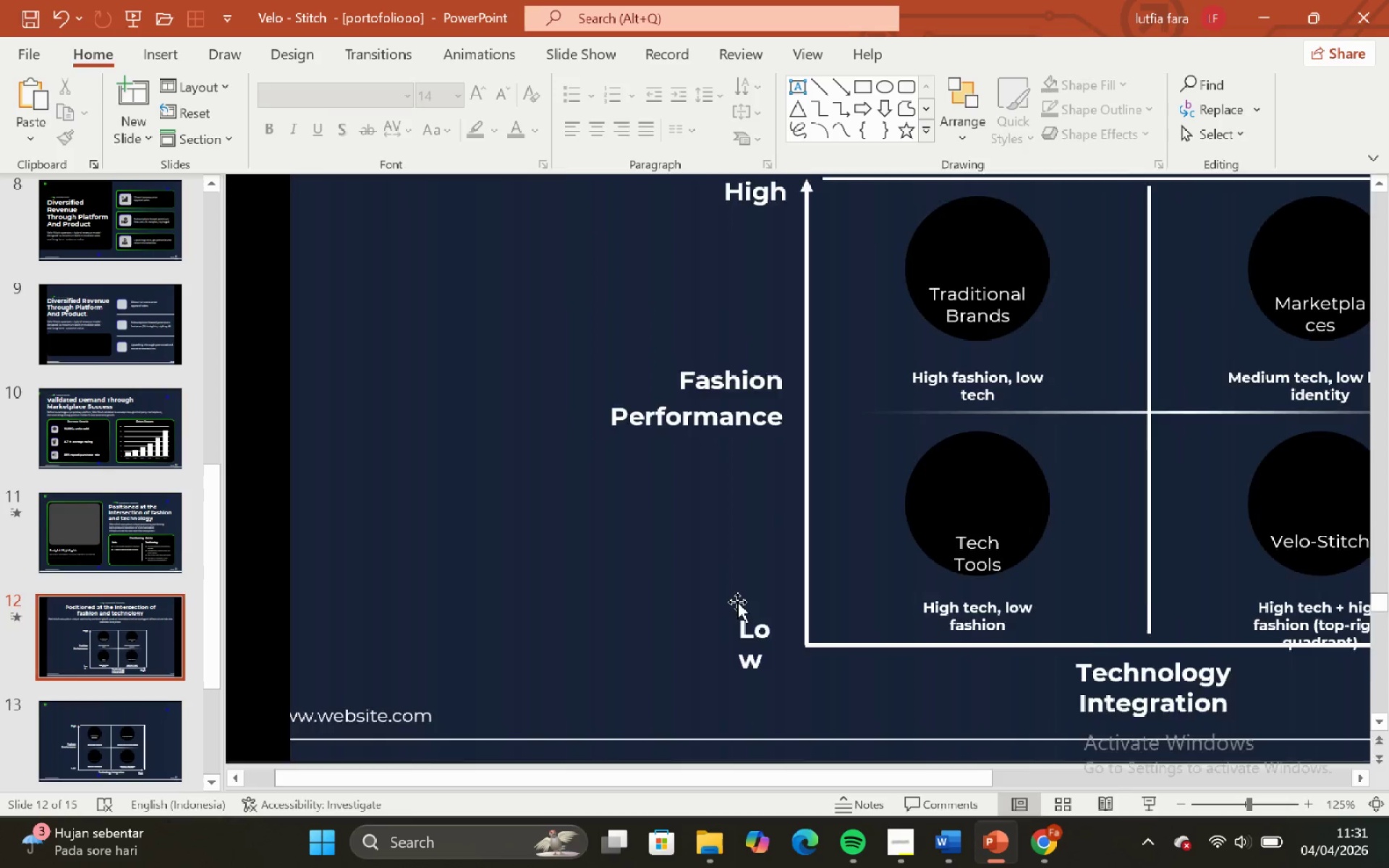 
scroll: coordinate [738, 602], scroll_direction: down, amount: 2.0
 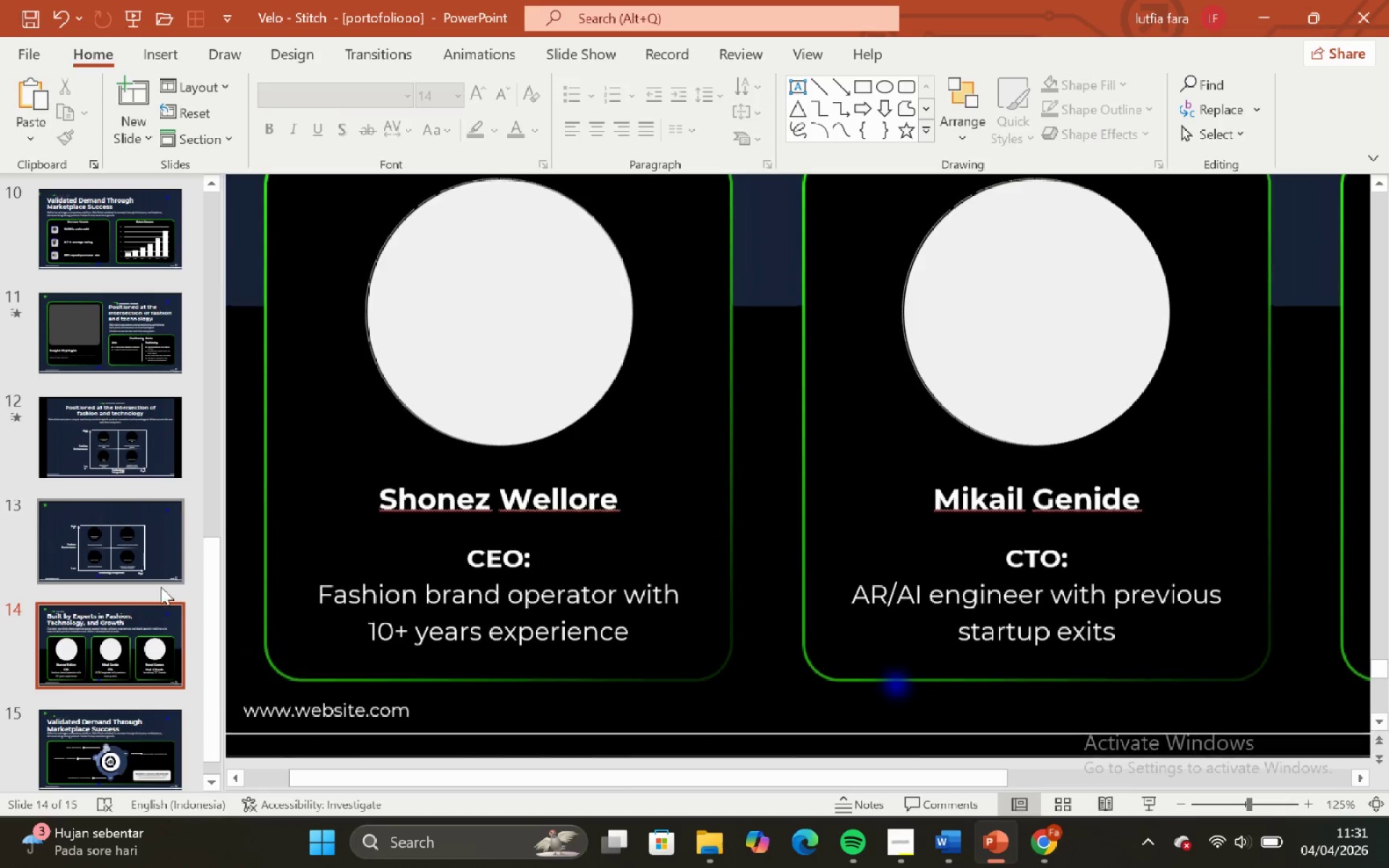 
left_click([130, 532])
 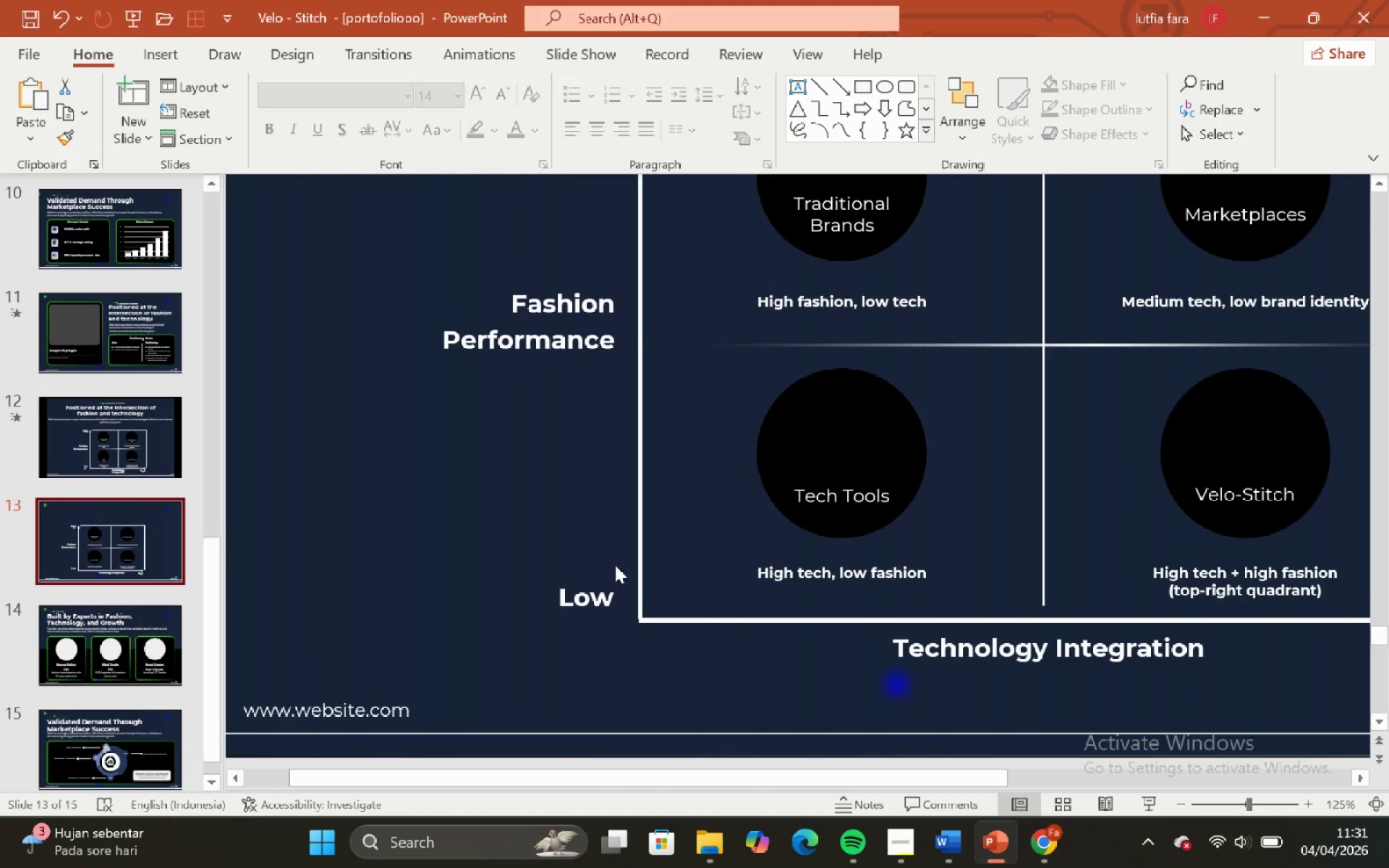 
scroll: coordinate [615, 565], scroll_direction: up, amount: 2.0
 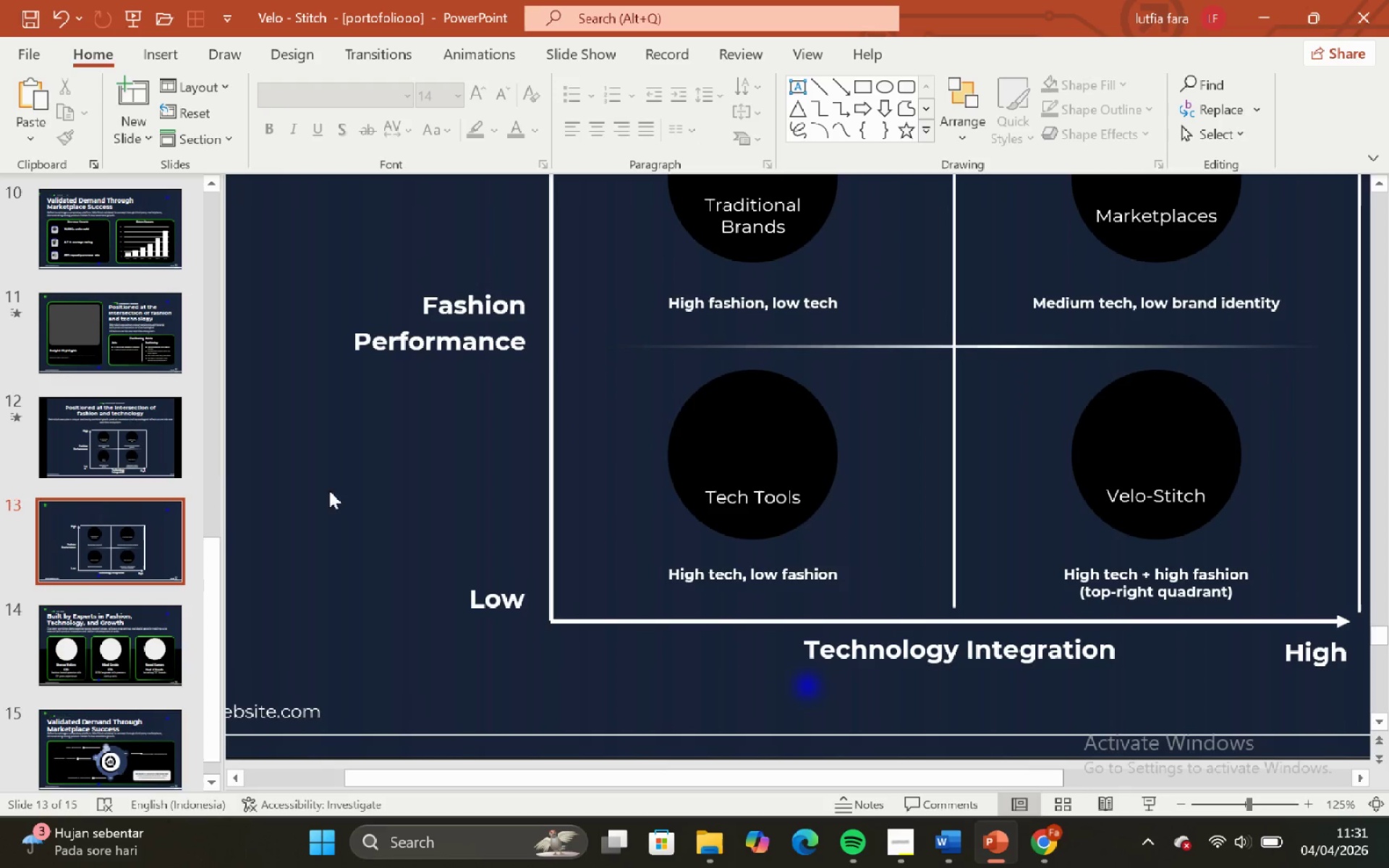 
left_click([111, 457])
 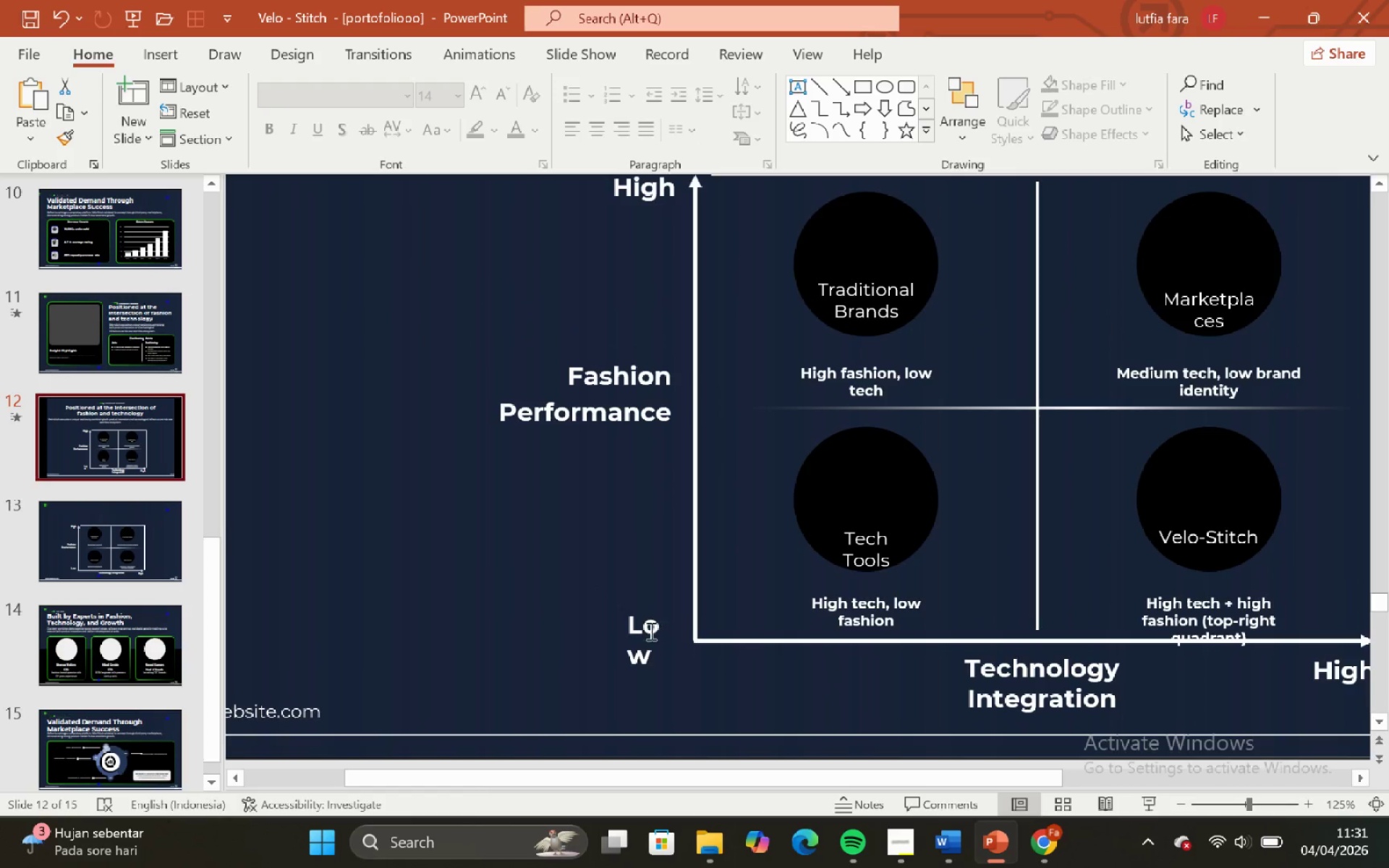 
left_click([650, 631])
 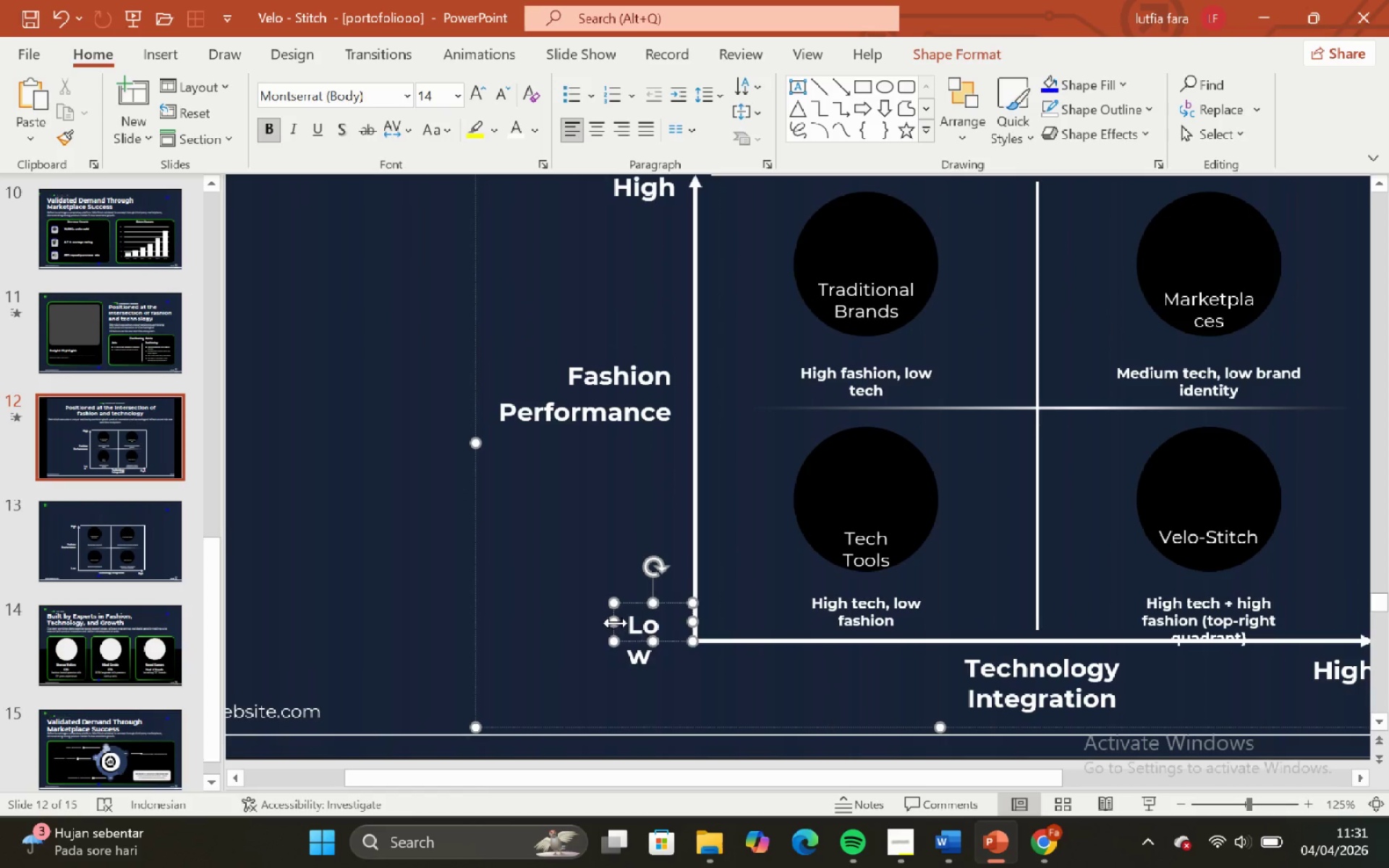 
left_click_drag(start_coordinate=[616, 622], to_coordinate=[599, 622])
 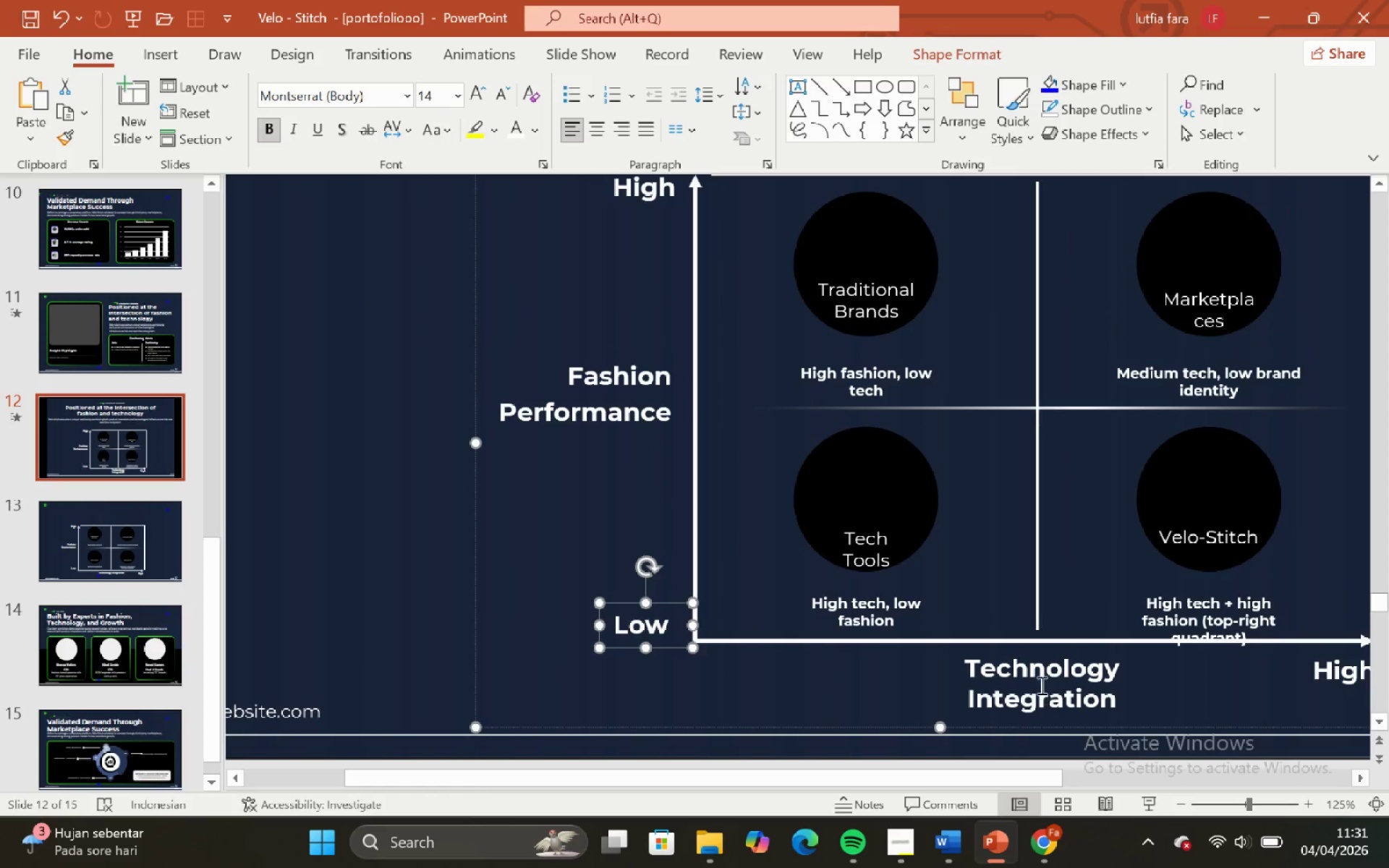 
left_click([1040, 685])
 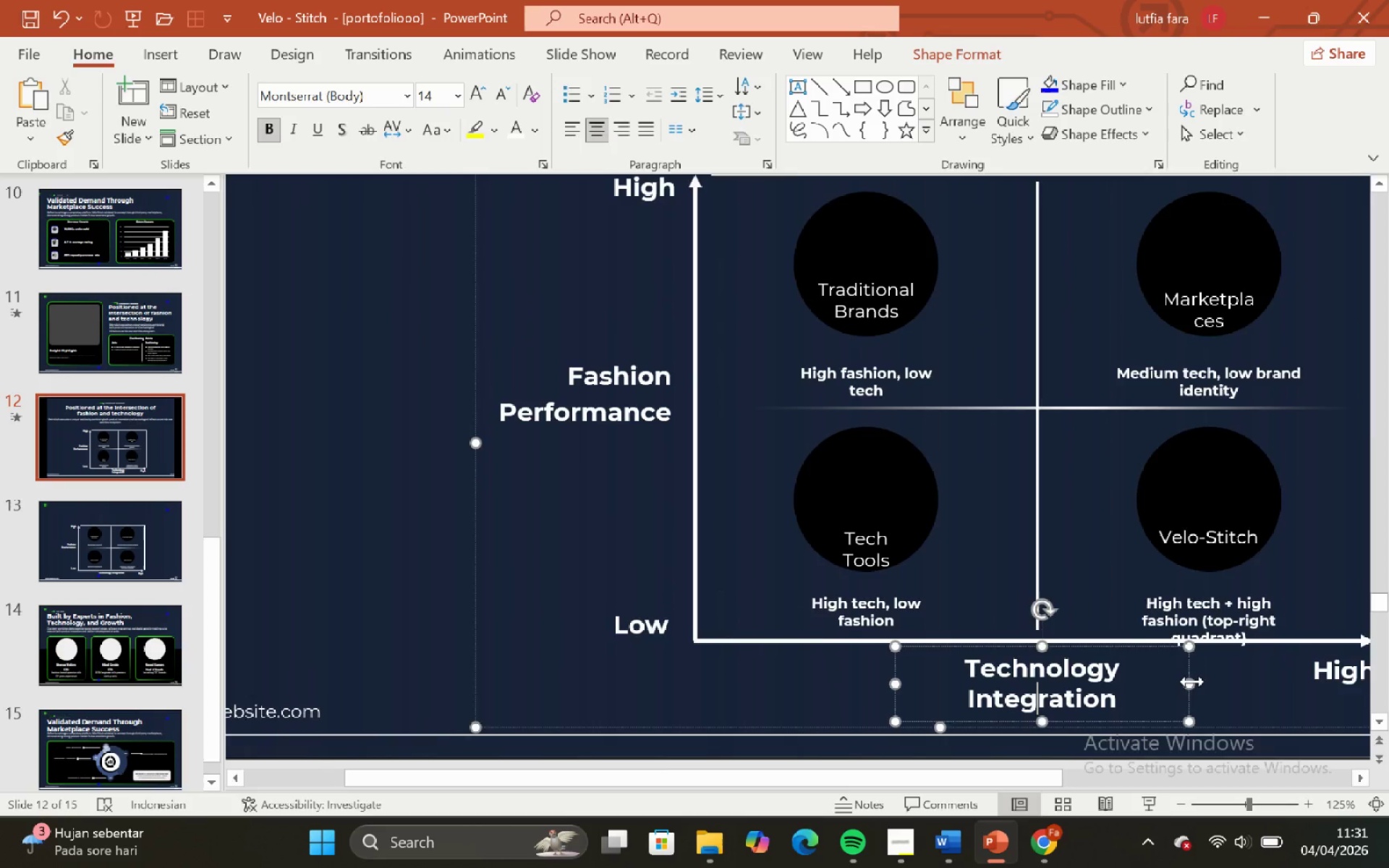 
scroll: coordinate [1192, 681], scroll_direction: none, amount: 0.0
 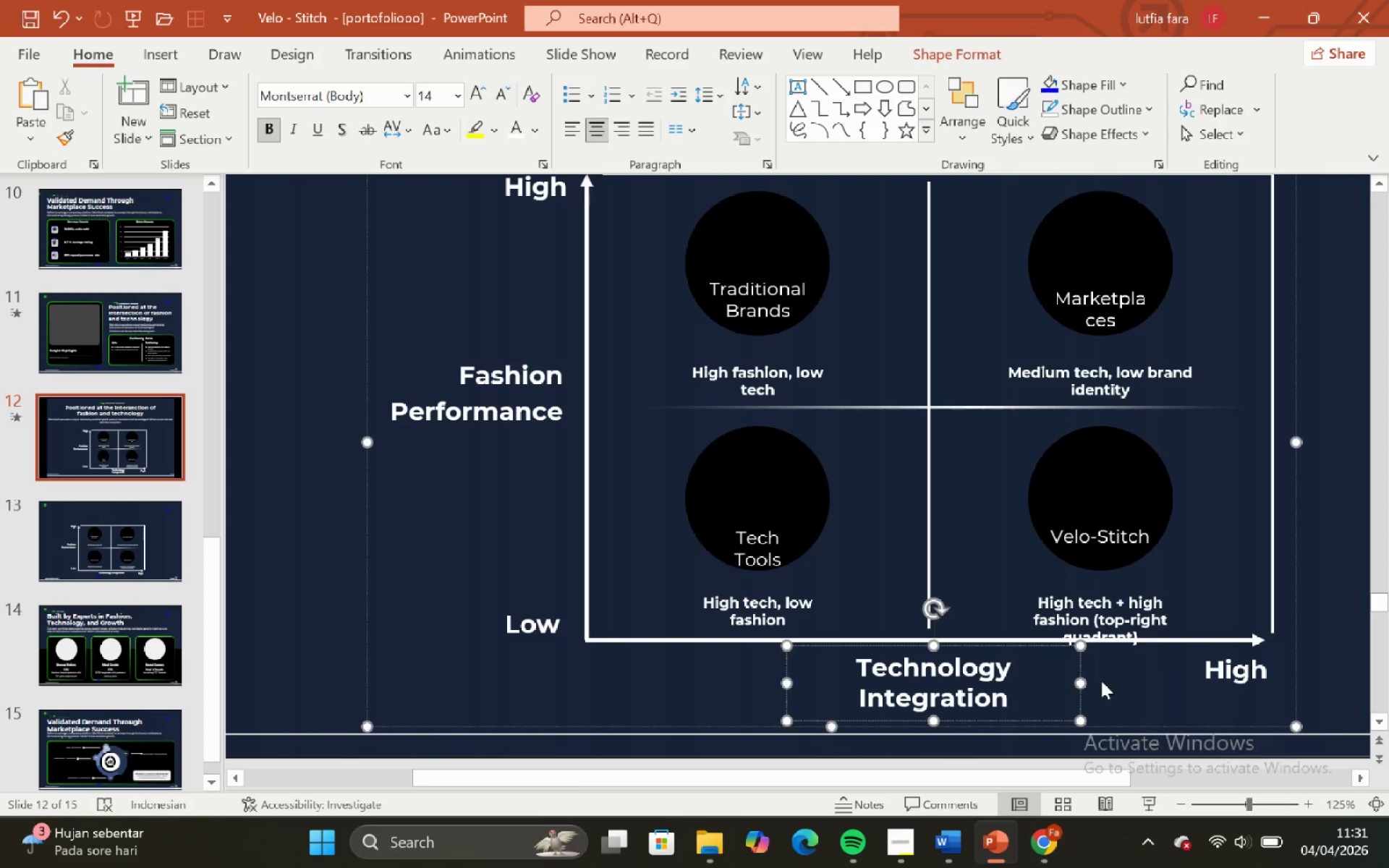 
hold_key(key=ShiftLeft, duration=0.88)
hold_key(key=ControlLeft, duration=0.83)
left_click_drag(start_coordinate=[1084, 678], to_coordinate=[1136, 687])
 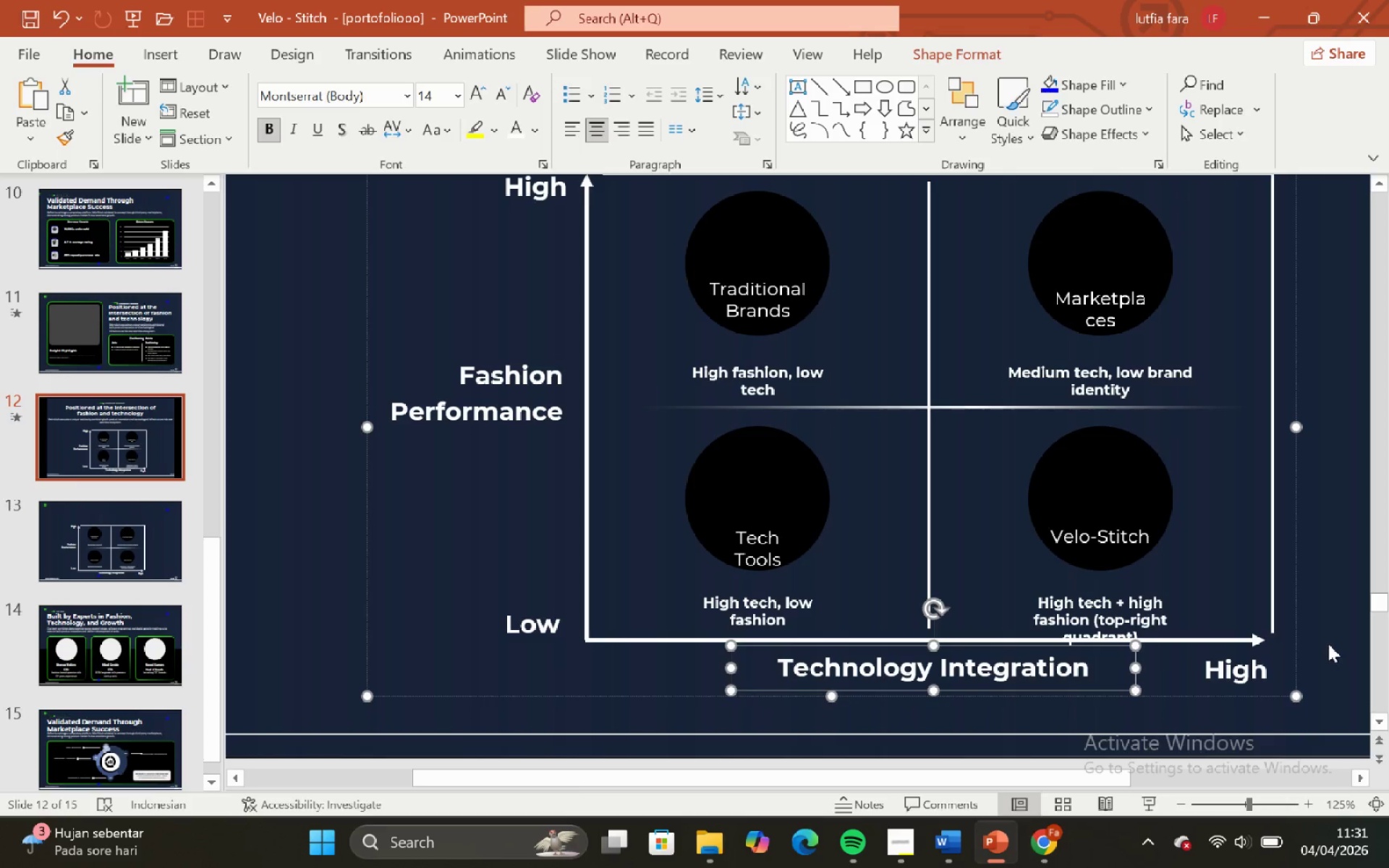 
left_click([1328, 644])
 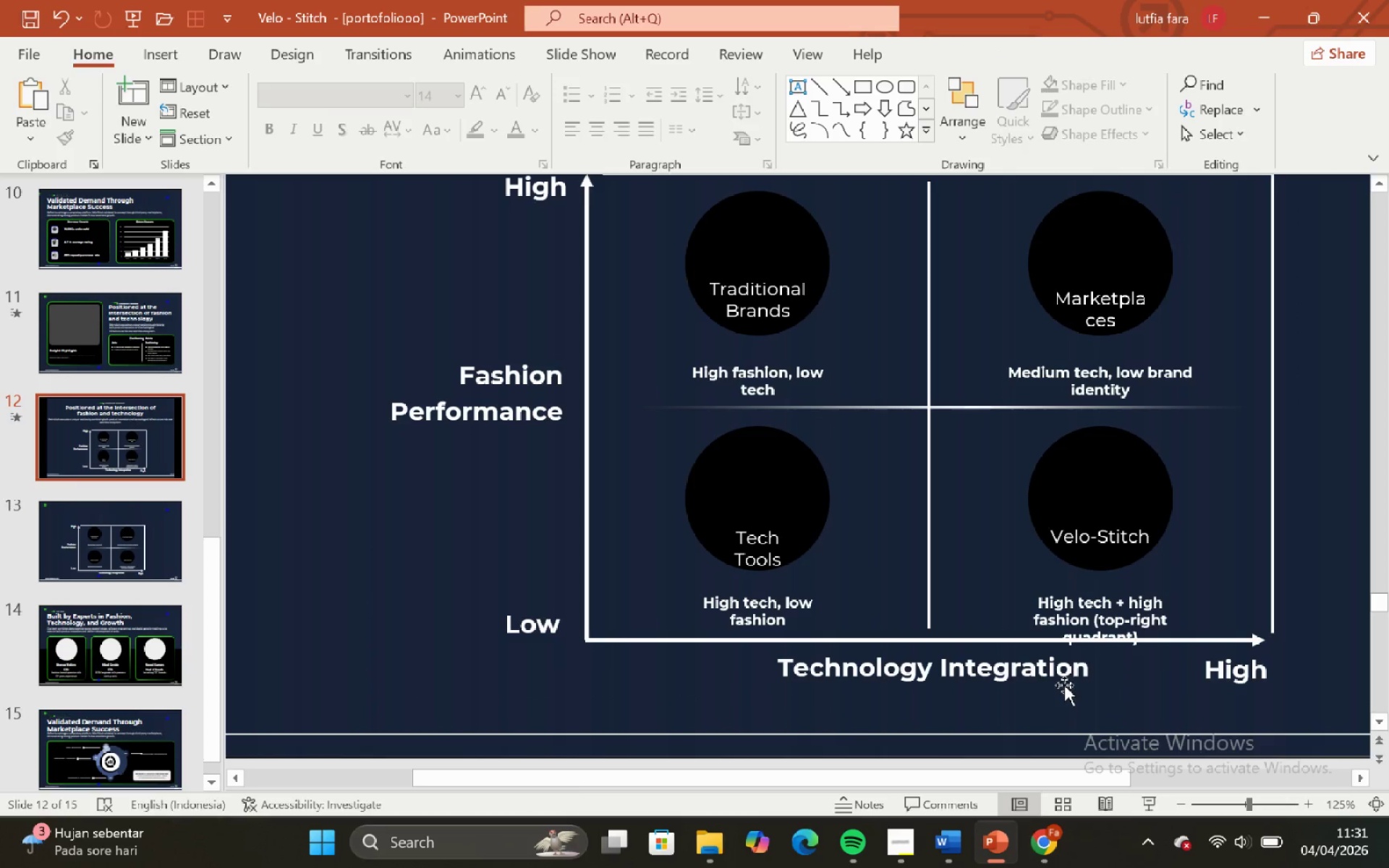 
left_click([1074, 608])
 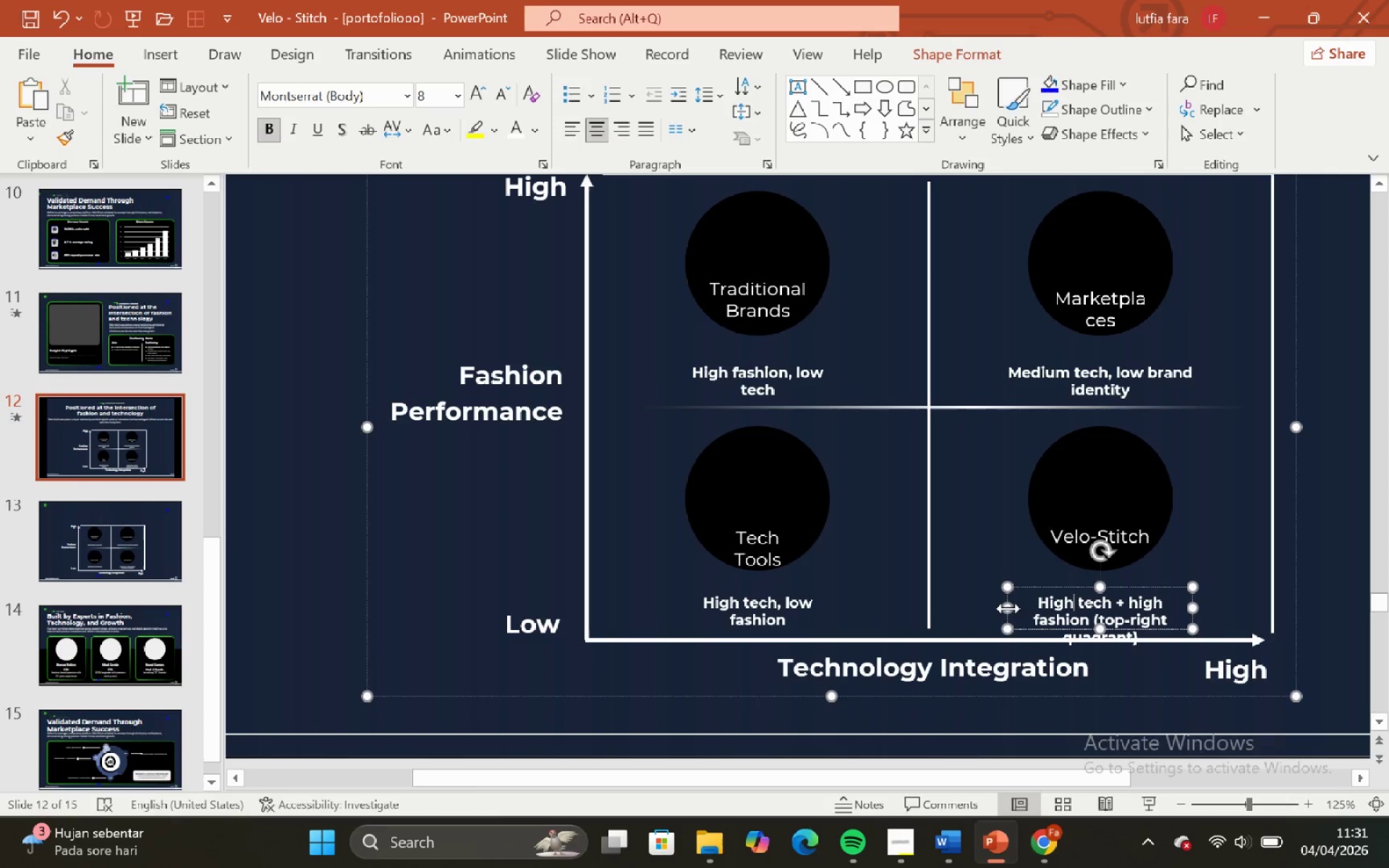 
left_click_drag(start_coordinate=[1008, 608], to_coordinate=[982, 609])
 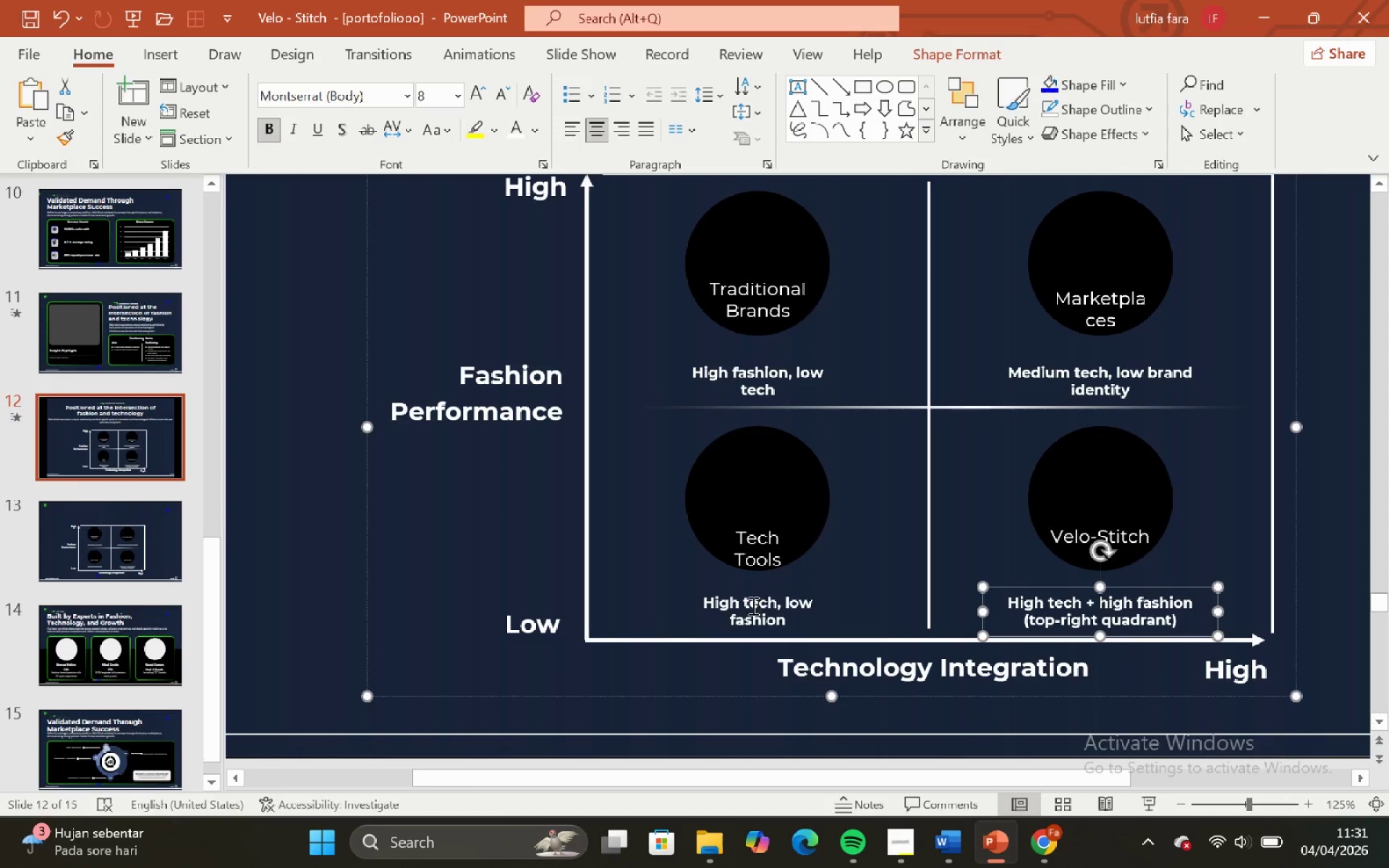 
hold_key(key=ShiftLeft, duration=1.36)
 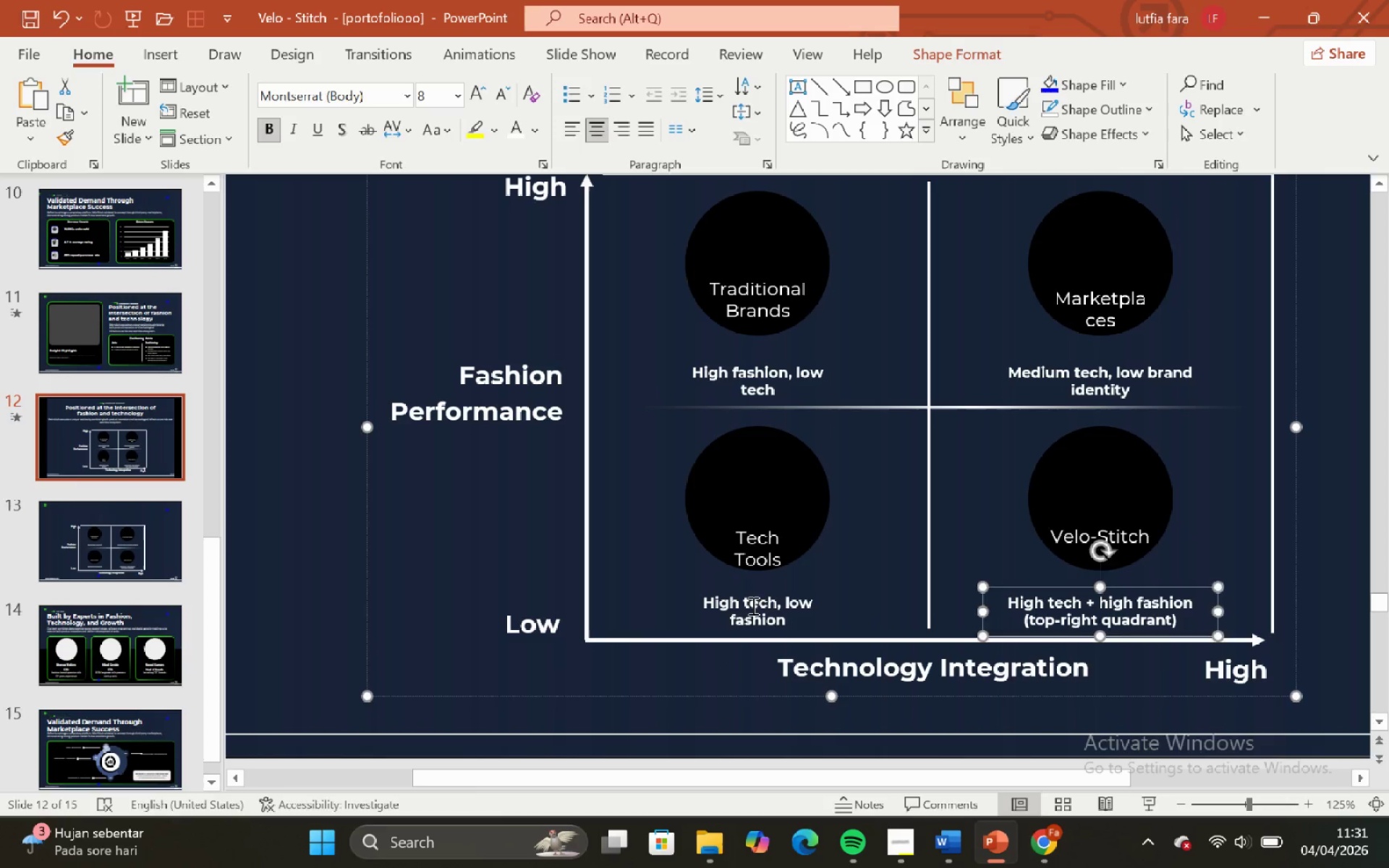 
hold_key(key=ControlLeft, duration=1.31)
 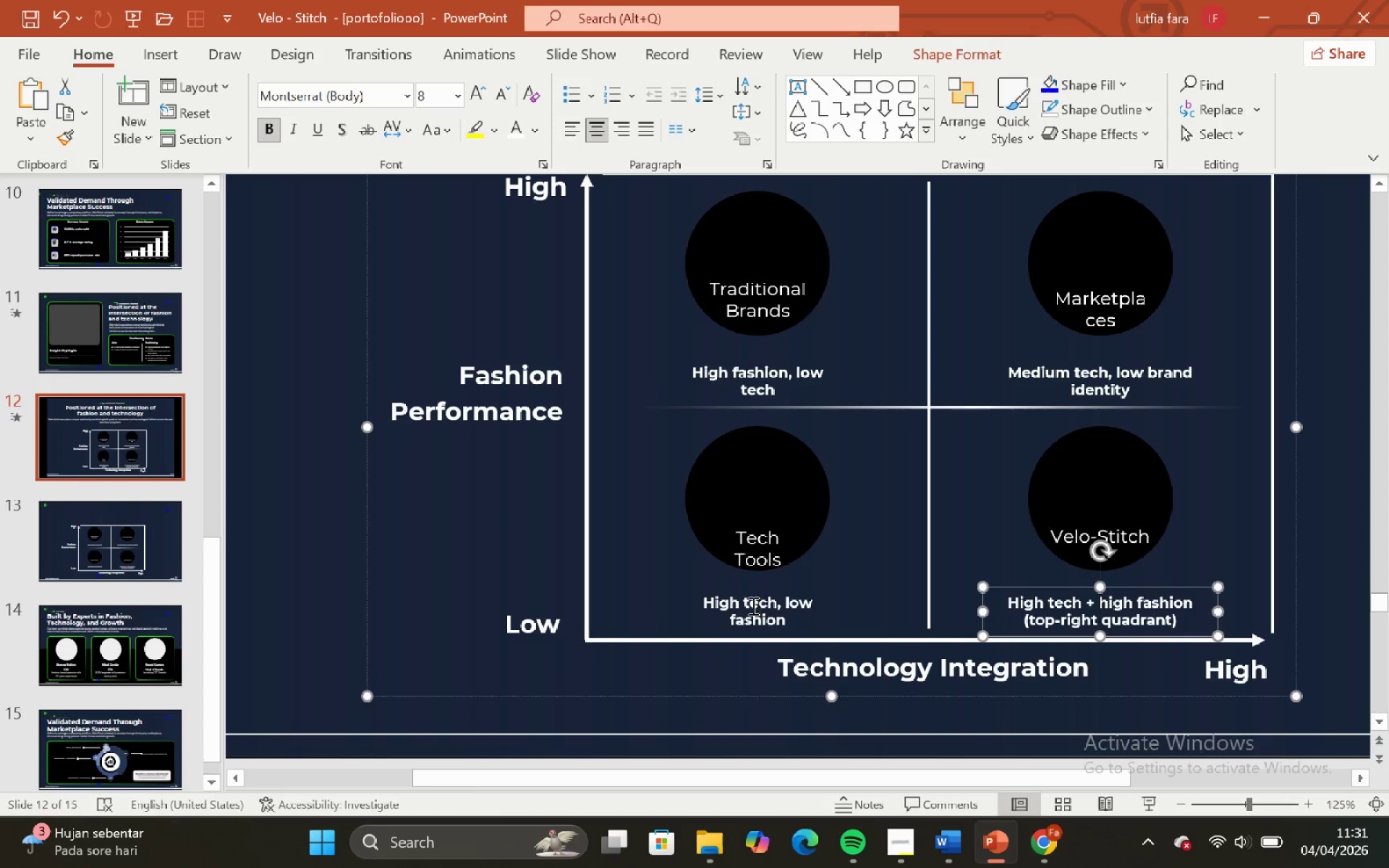 
left_click([752, 605])
 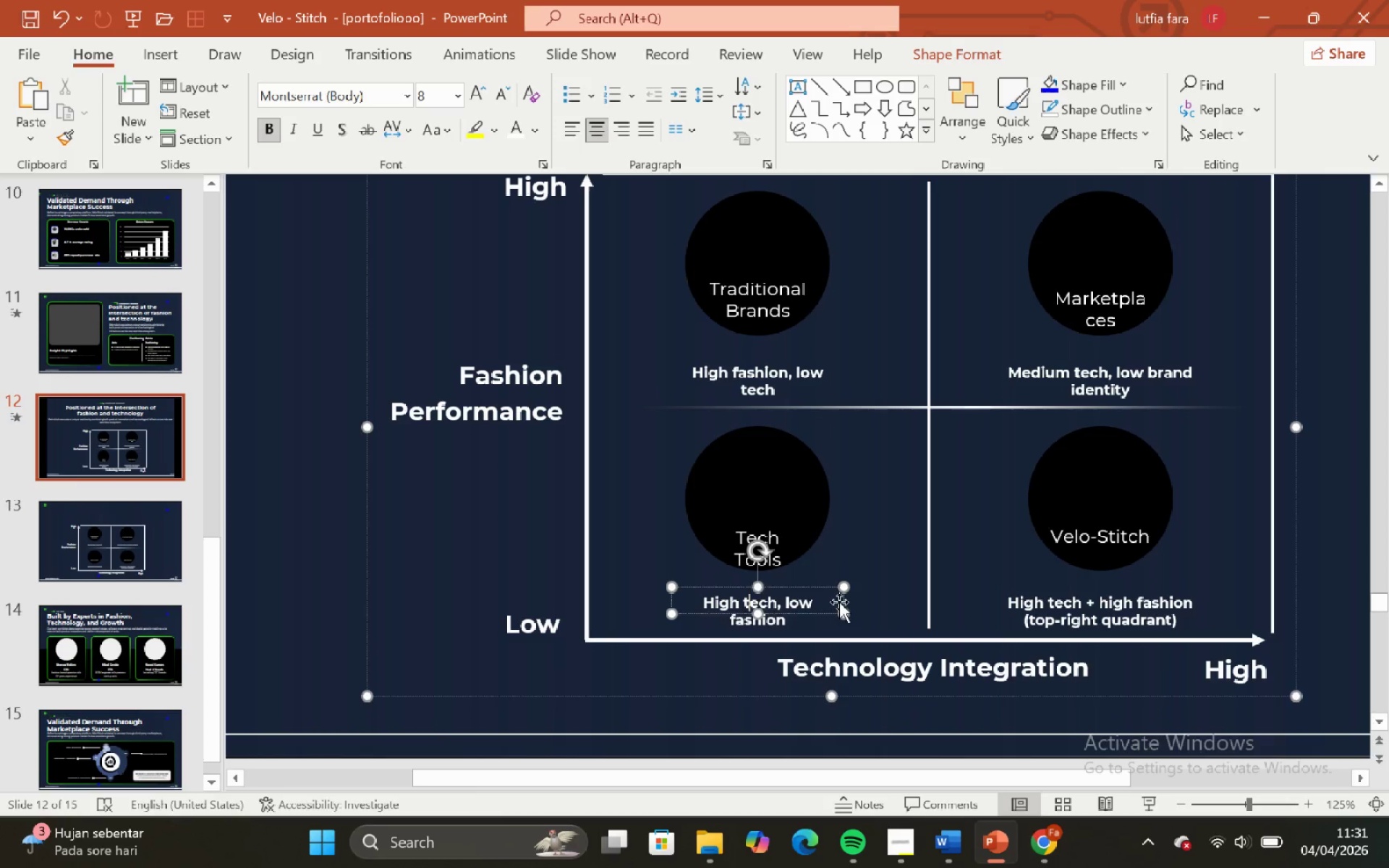 
hold_key(key=ControlLeft, duration=0.48)
hold_key(key=ShiftLeft, duration=0.47)
scroll: coordinate [839, 602], scroll_direction: up, amount: 2.0
 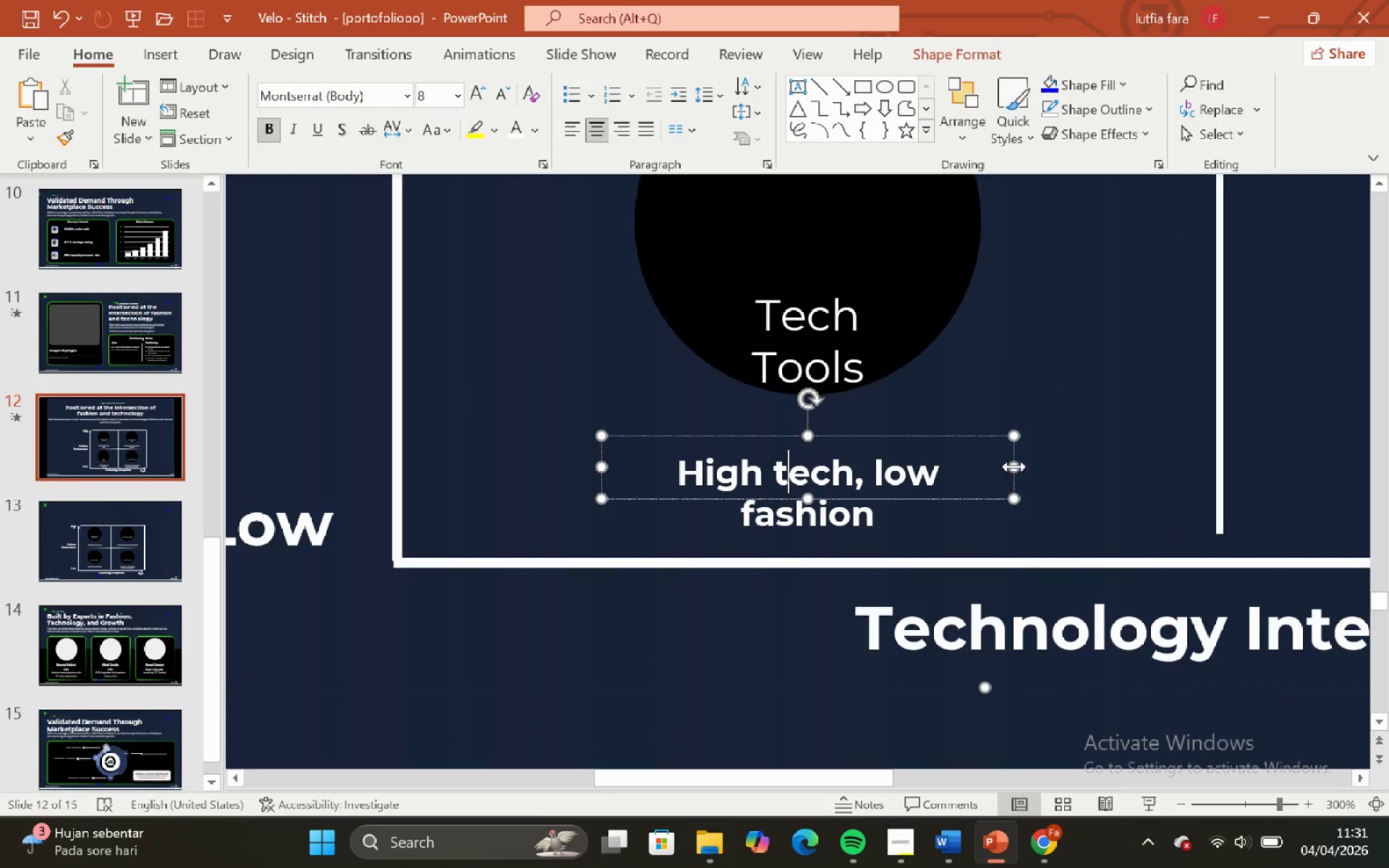 
left_click_drag(start_coordinate=[1017, 464], to_coordinate=[1056, 456])
 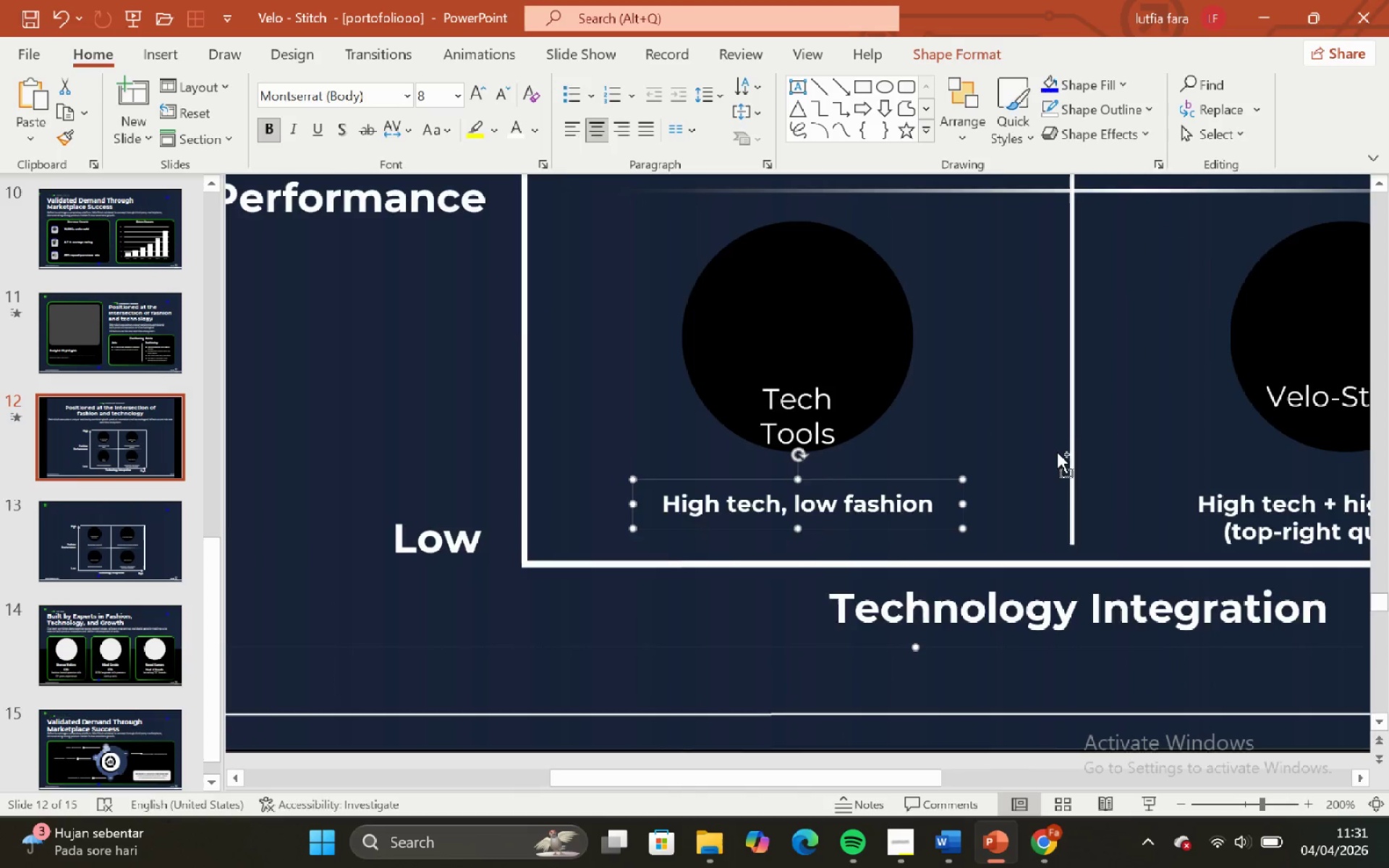 
hold_key(key=ControlLeft, duration=0.58)
 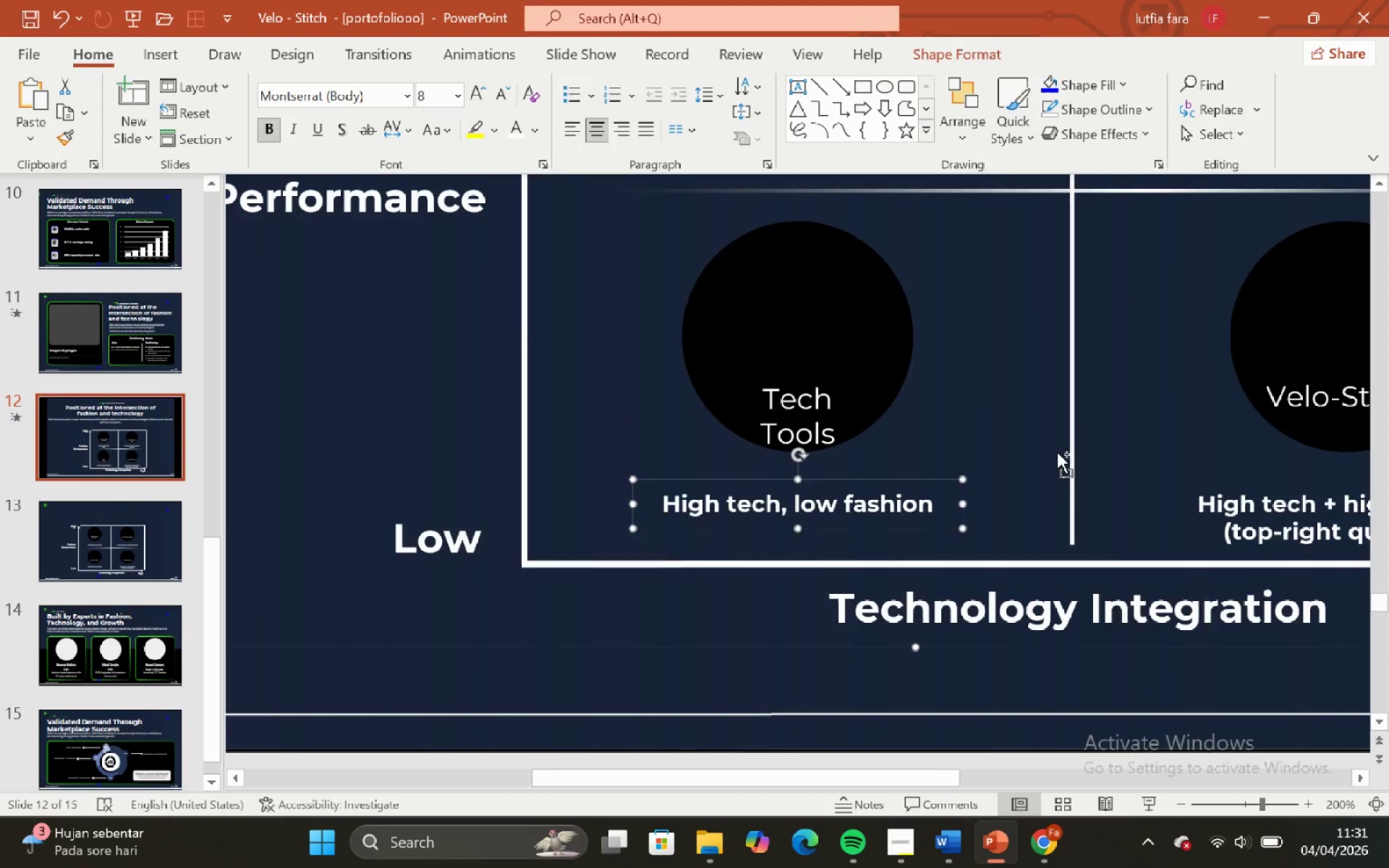 
hold_key(key=ShiftLeft, duration=0.56)
 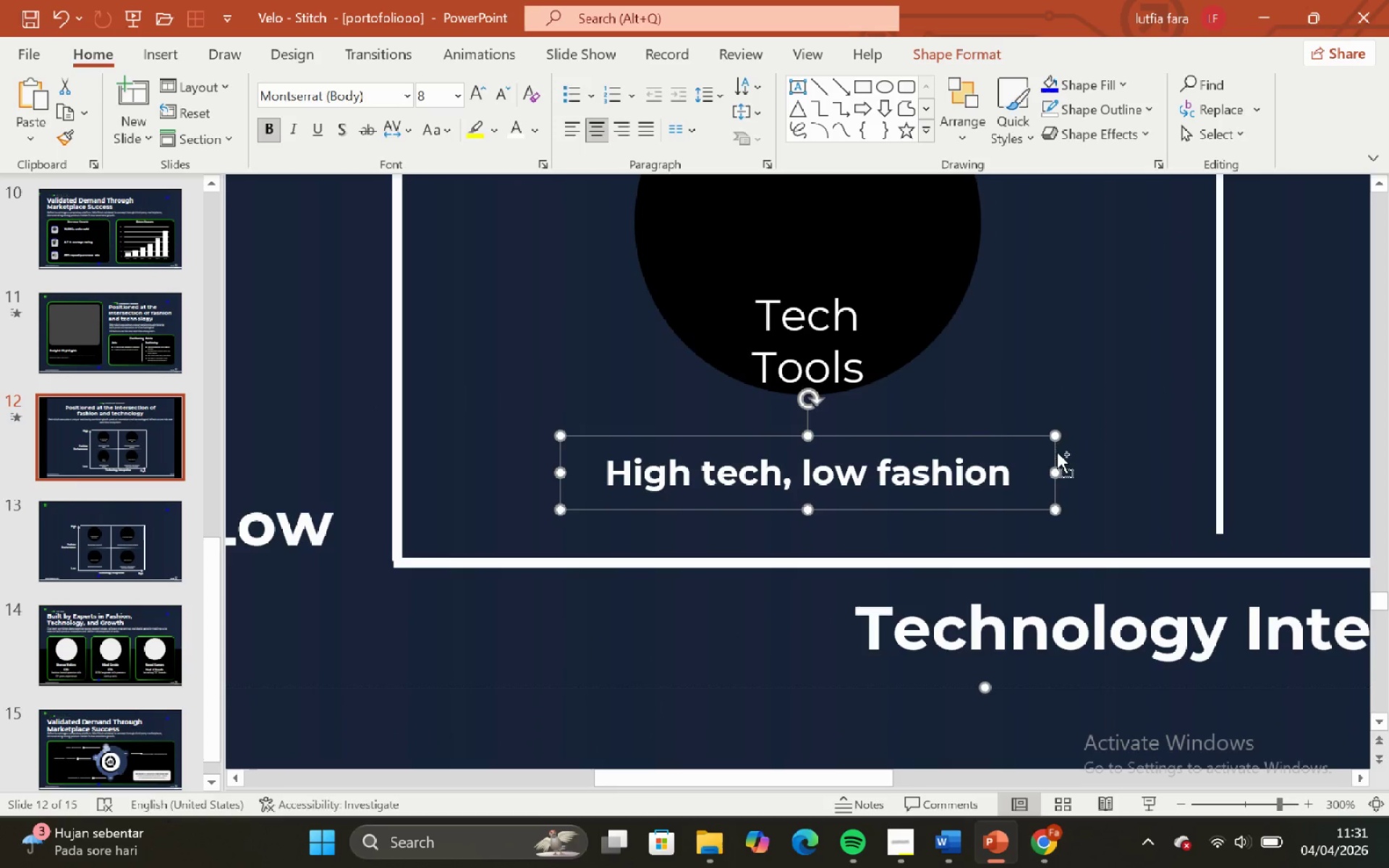 
hold_key(key=ControlLeft, duration=0.66)
hold_key(key=ShiftLeft, duration=0.64)
scroll: coordinate [1057, 452], scroll_direction: down, amount: 1.0
 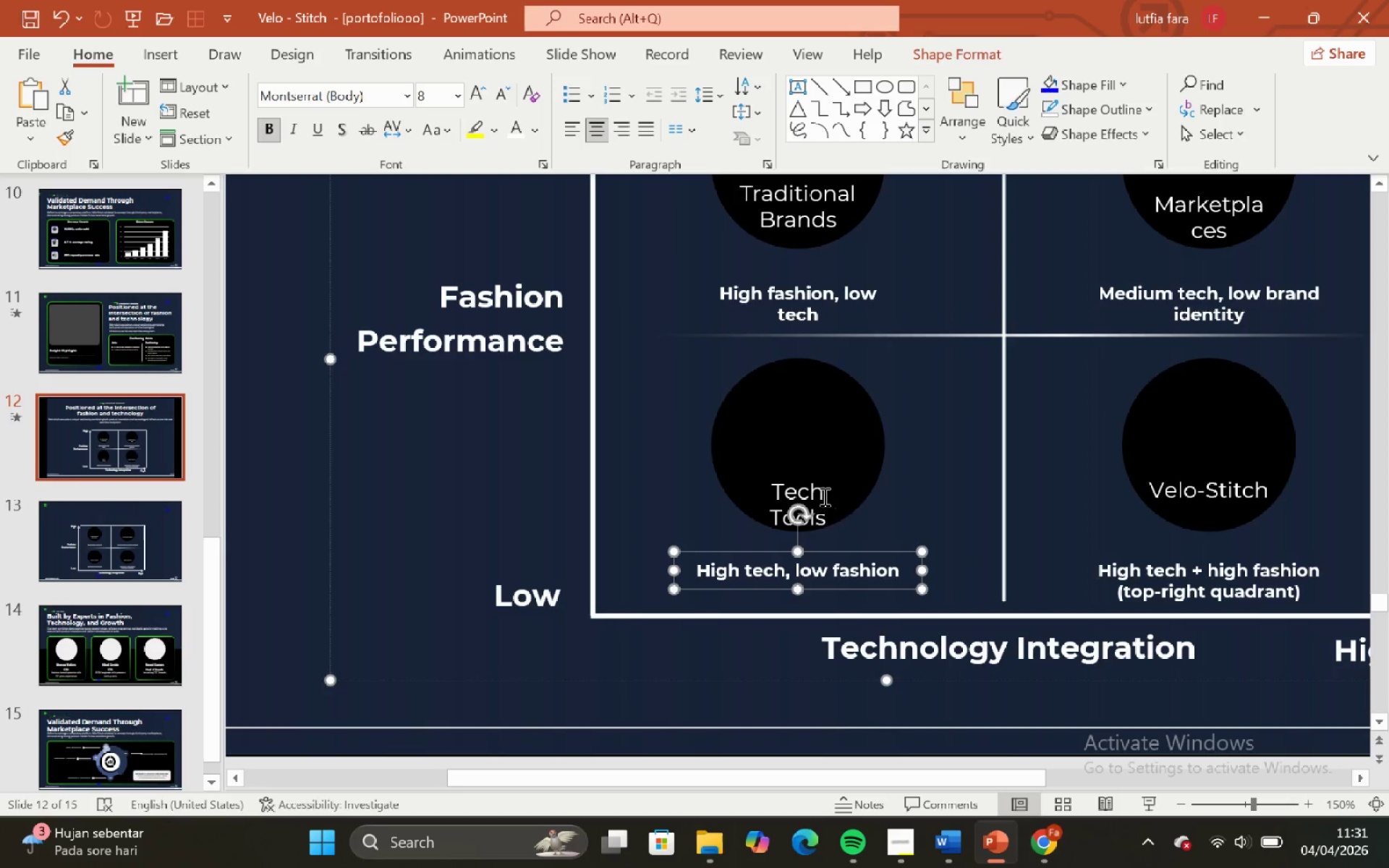 
left_click([813, 496])
 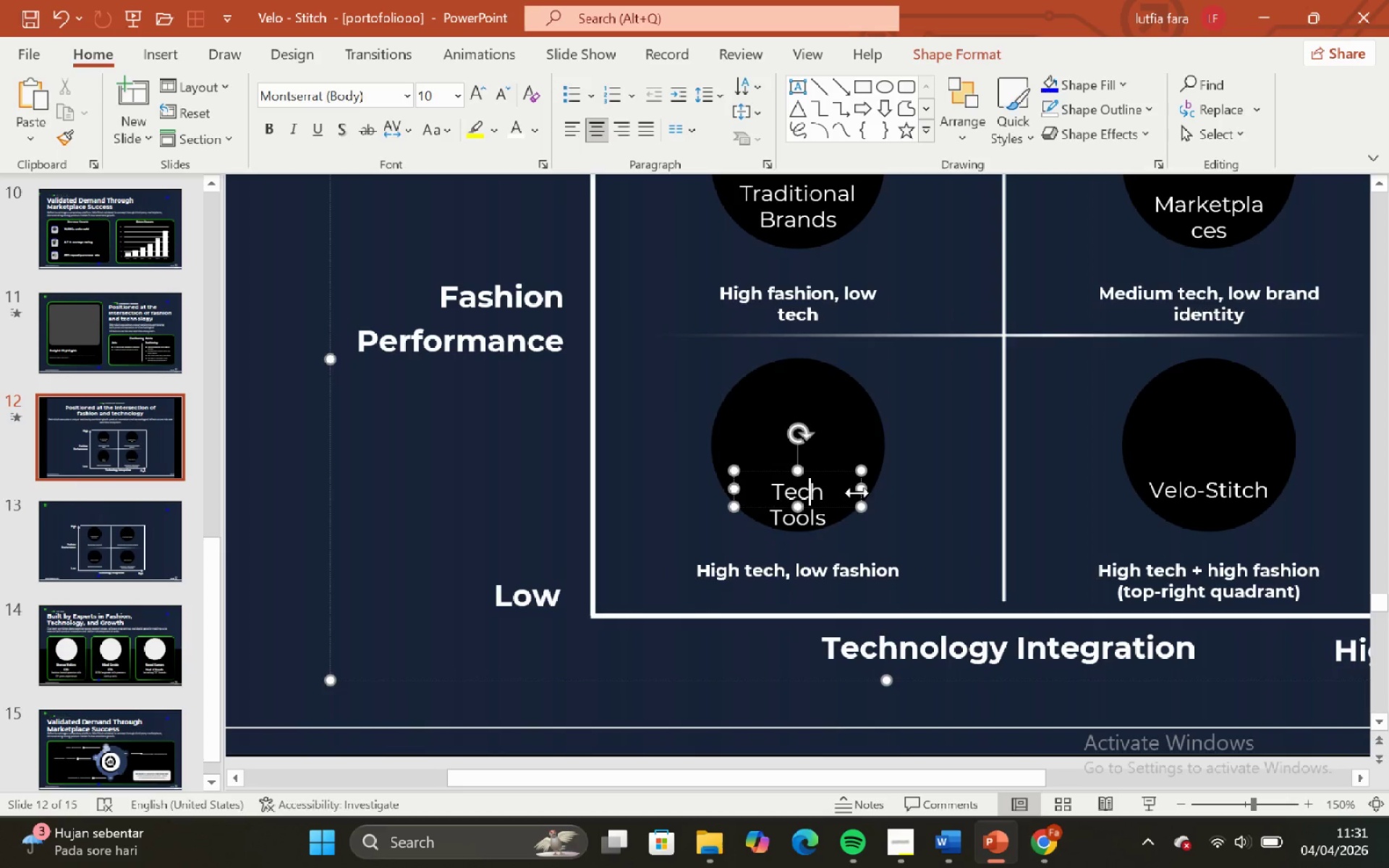 
hold_key(key=ControlLeft, duration=0.67)
hold_key(key=ShiftLeft, duration=0.67)
left_click_drag(start_coordinate=[857, 493], to_coordinate=[893, 485])
 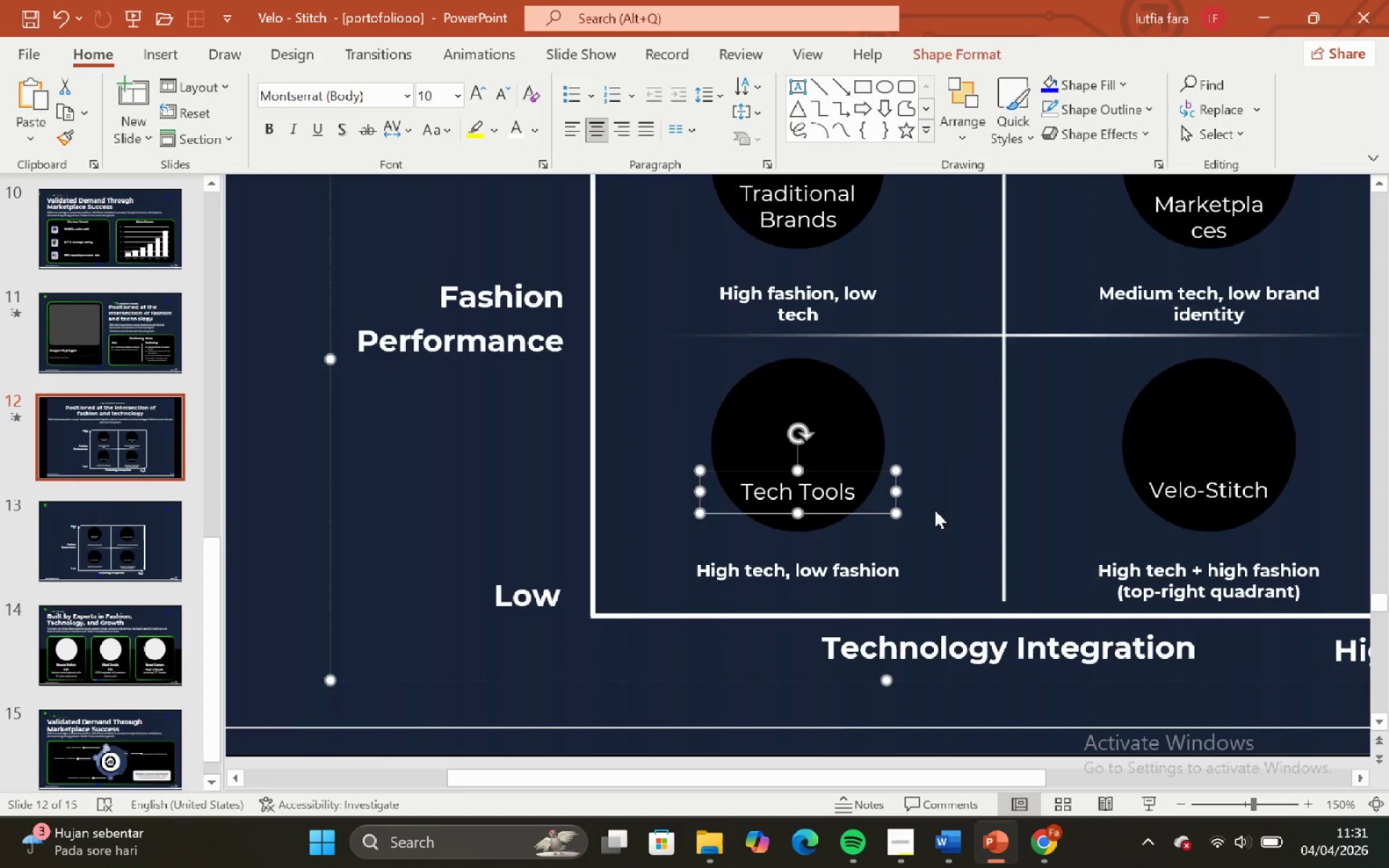 
left_click([935, 510])
 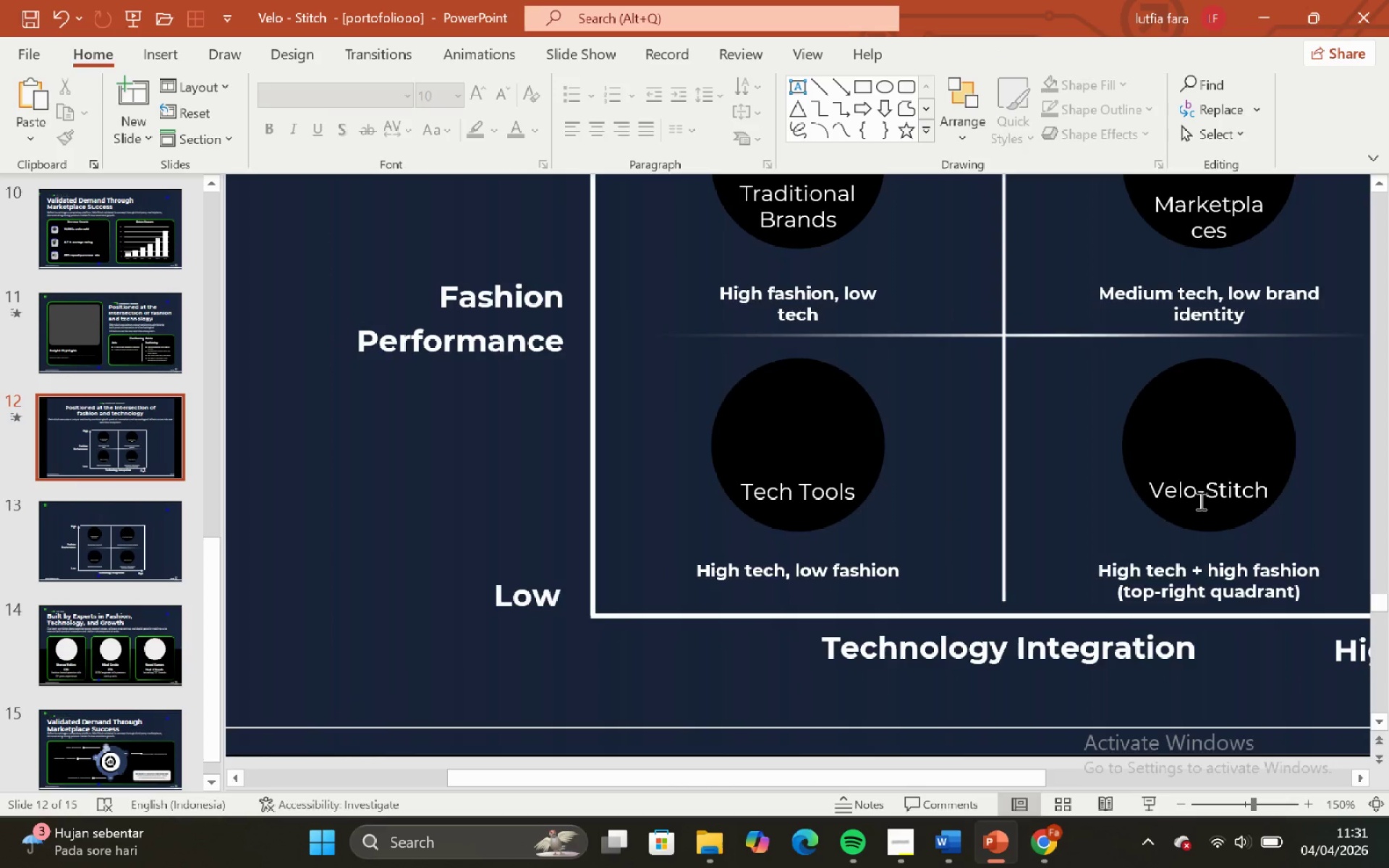 
scroll: coordinate [1198, 498], scroll_direction: up, amount: 7.0
 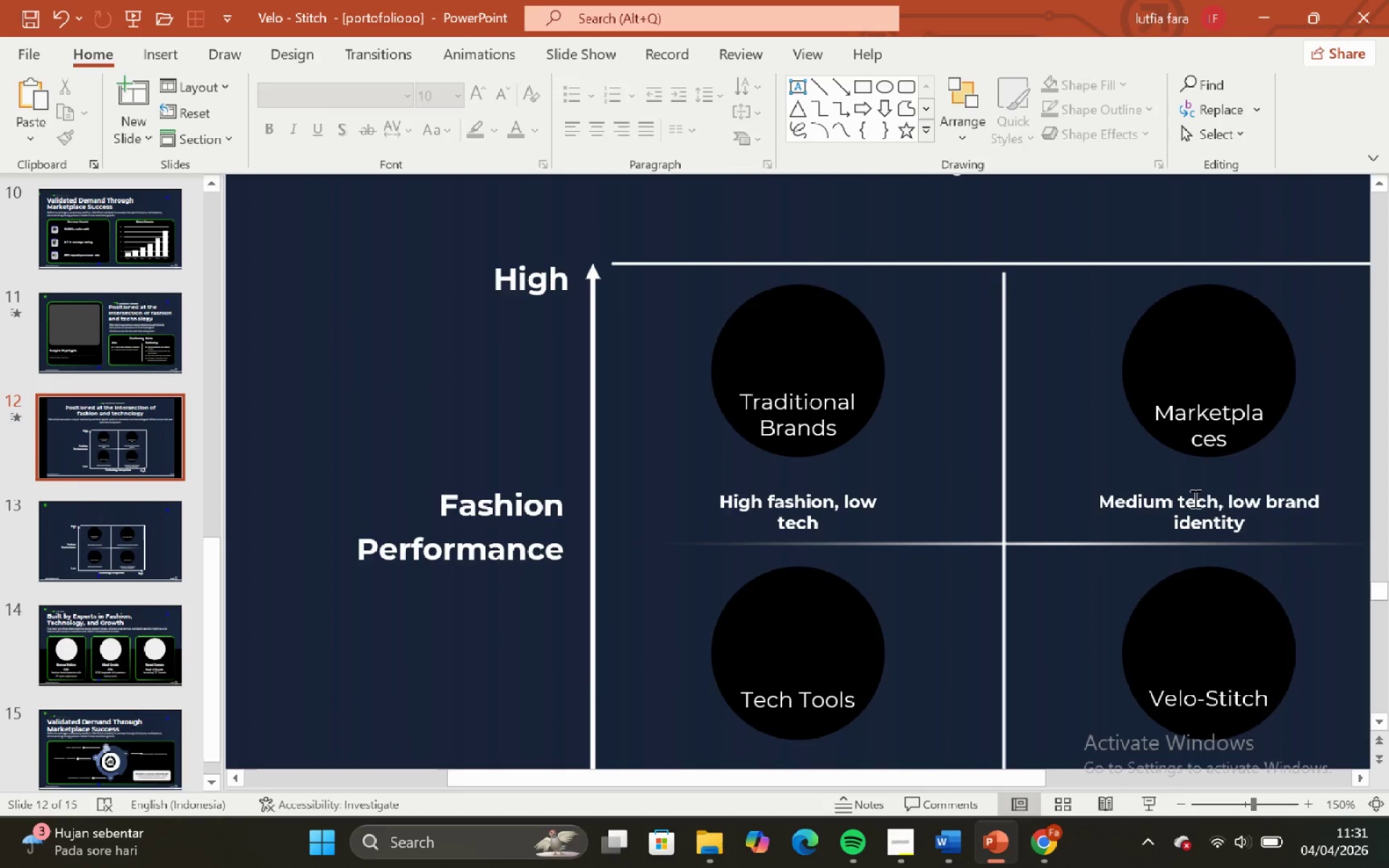 
left_click([1194, 498])
 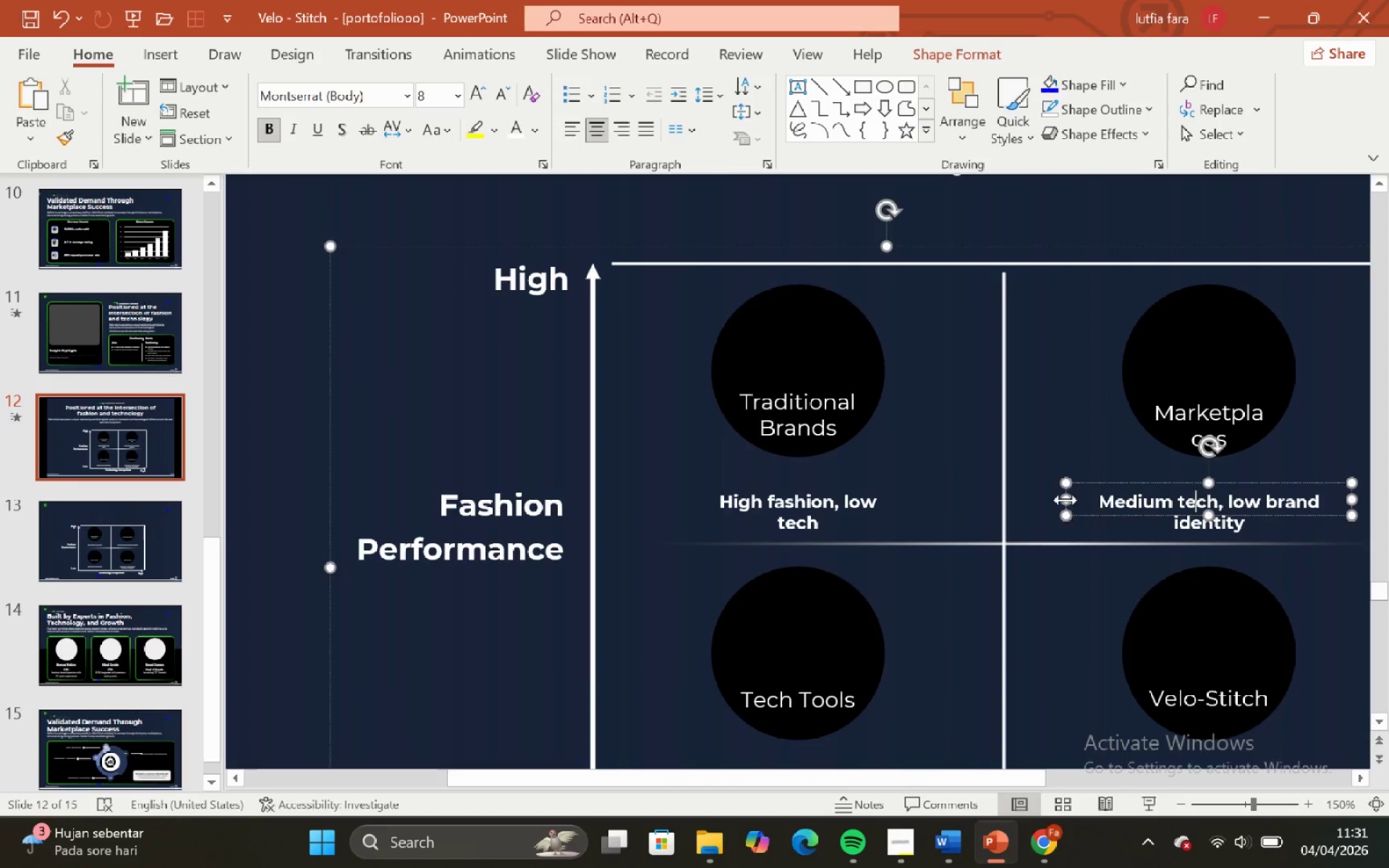 
hold_key(key=ShiftLeft, duration=1.3)
left_click_drag(start_coordinate=[1066, 500], to_coordinate=[1032, 498])
 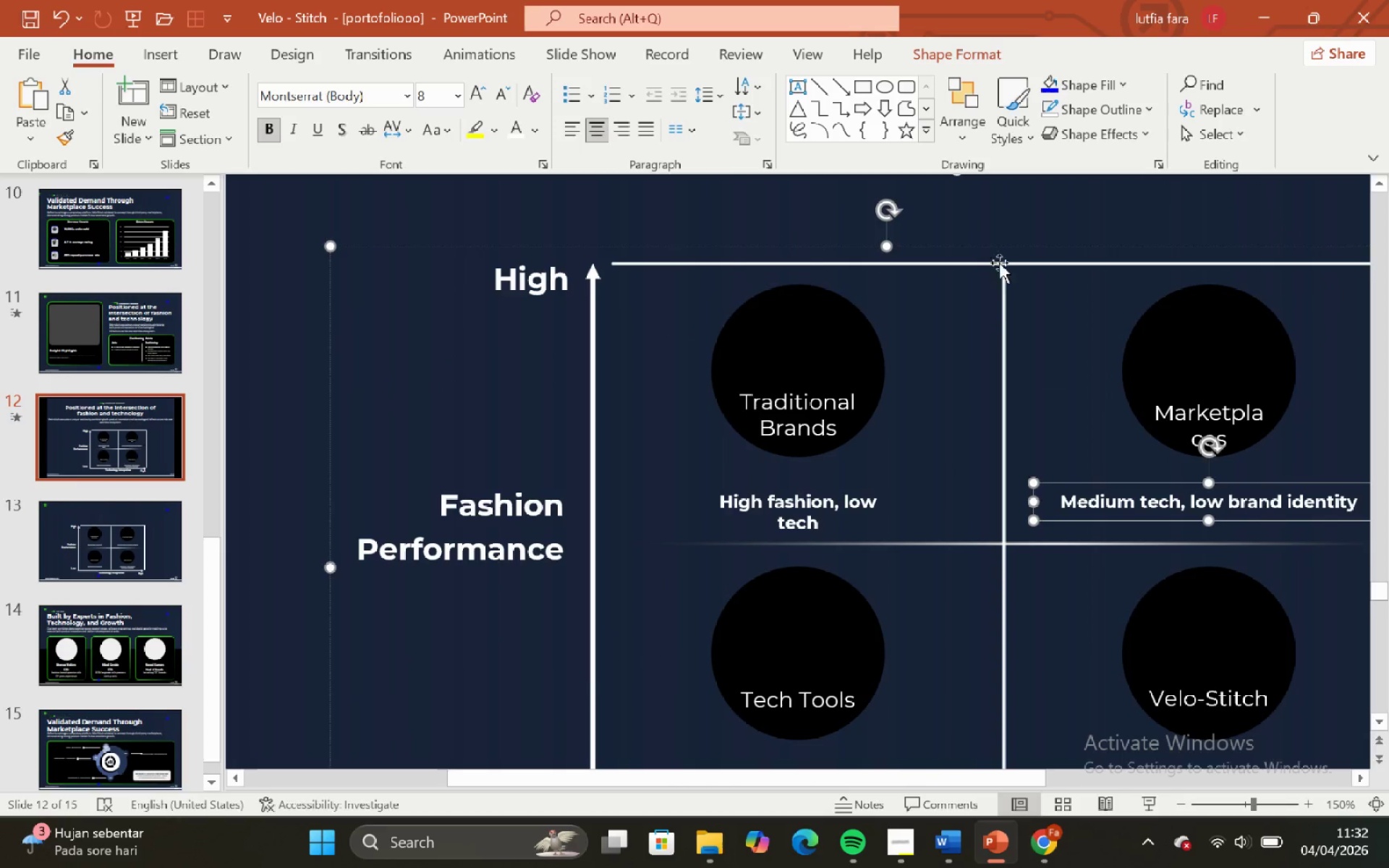 
hold_key(key=ControlLeft, duration=1.24)
 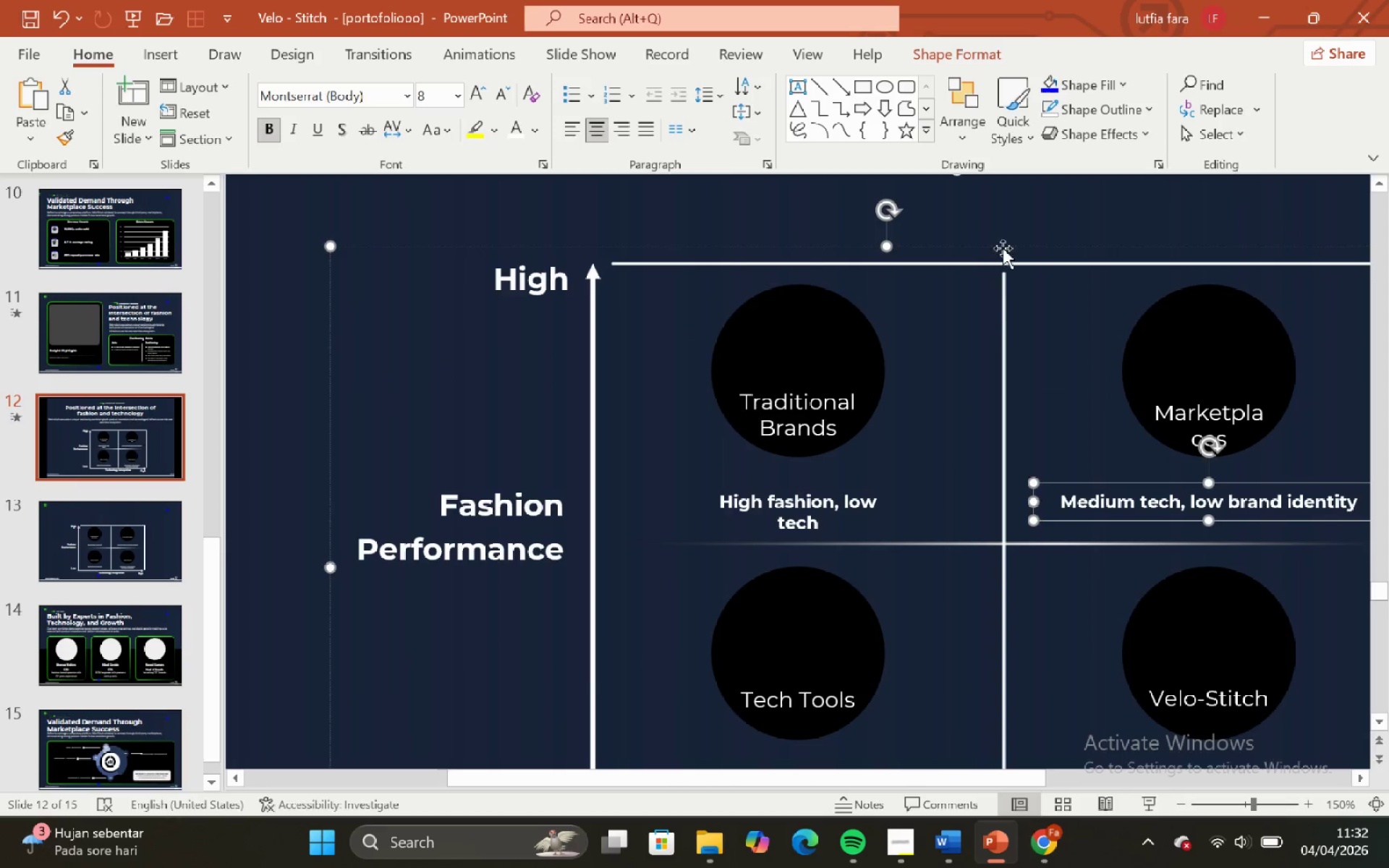 
left_click([1007, 242])